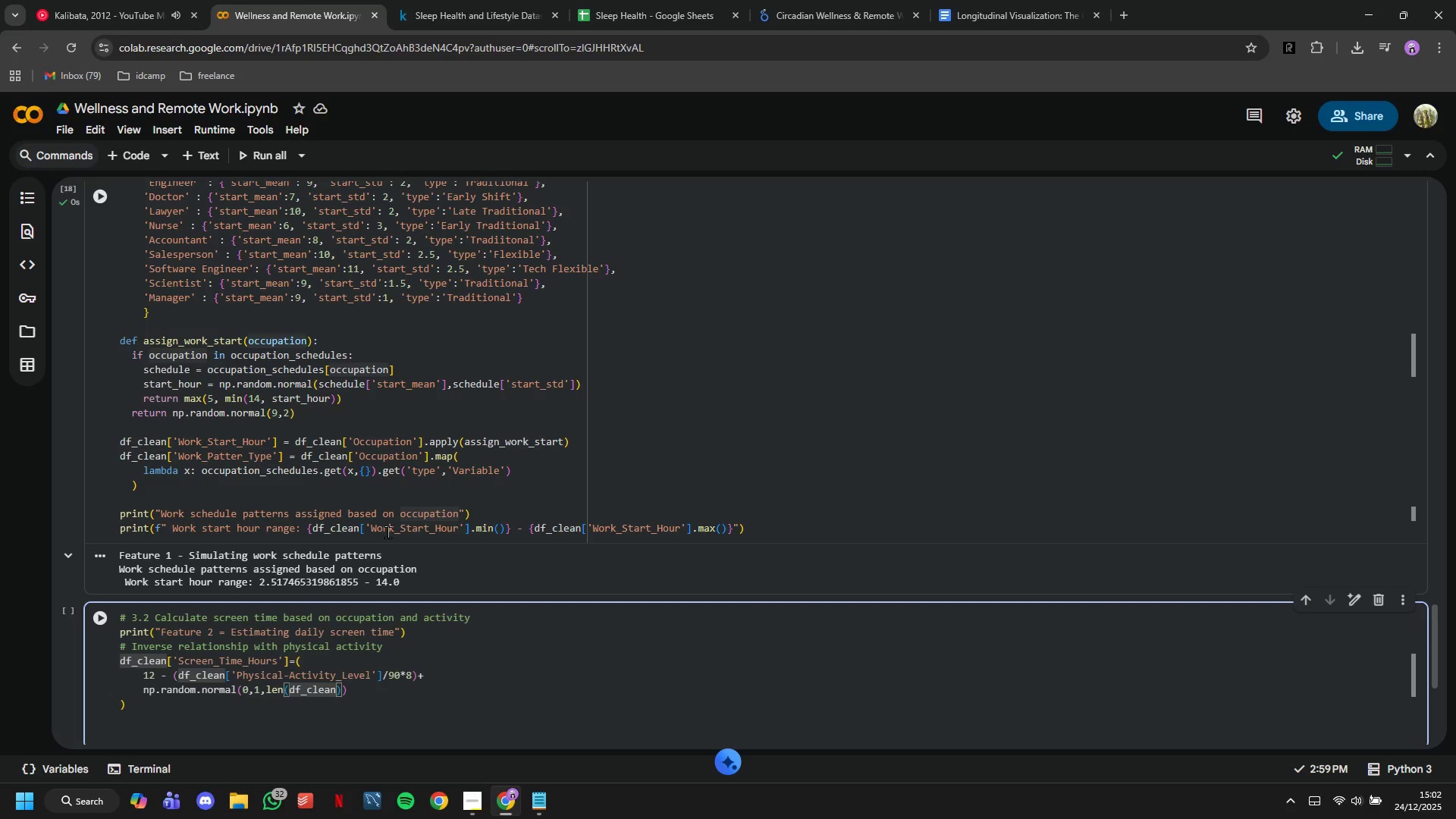 
key(ArrowDown)
 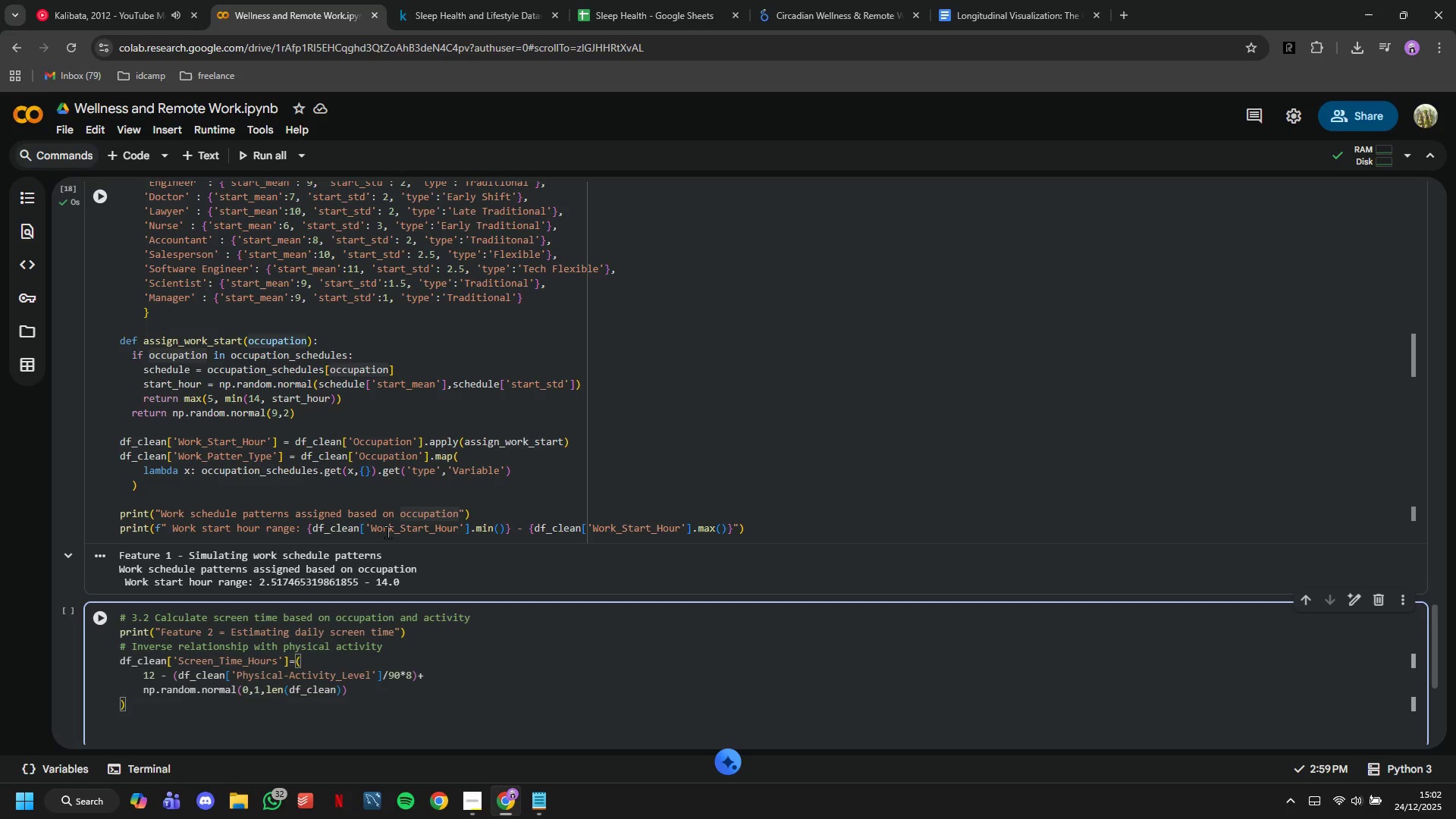 
type(.clip(2,14)
 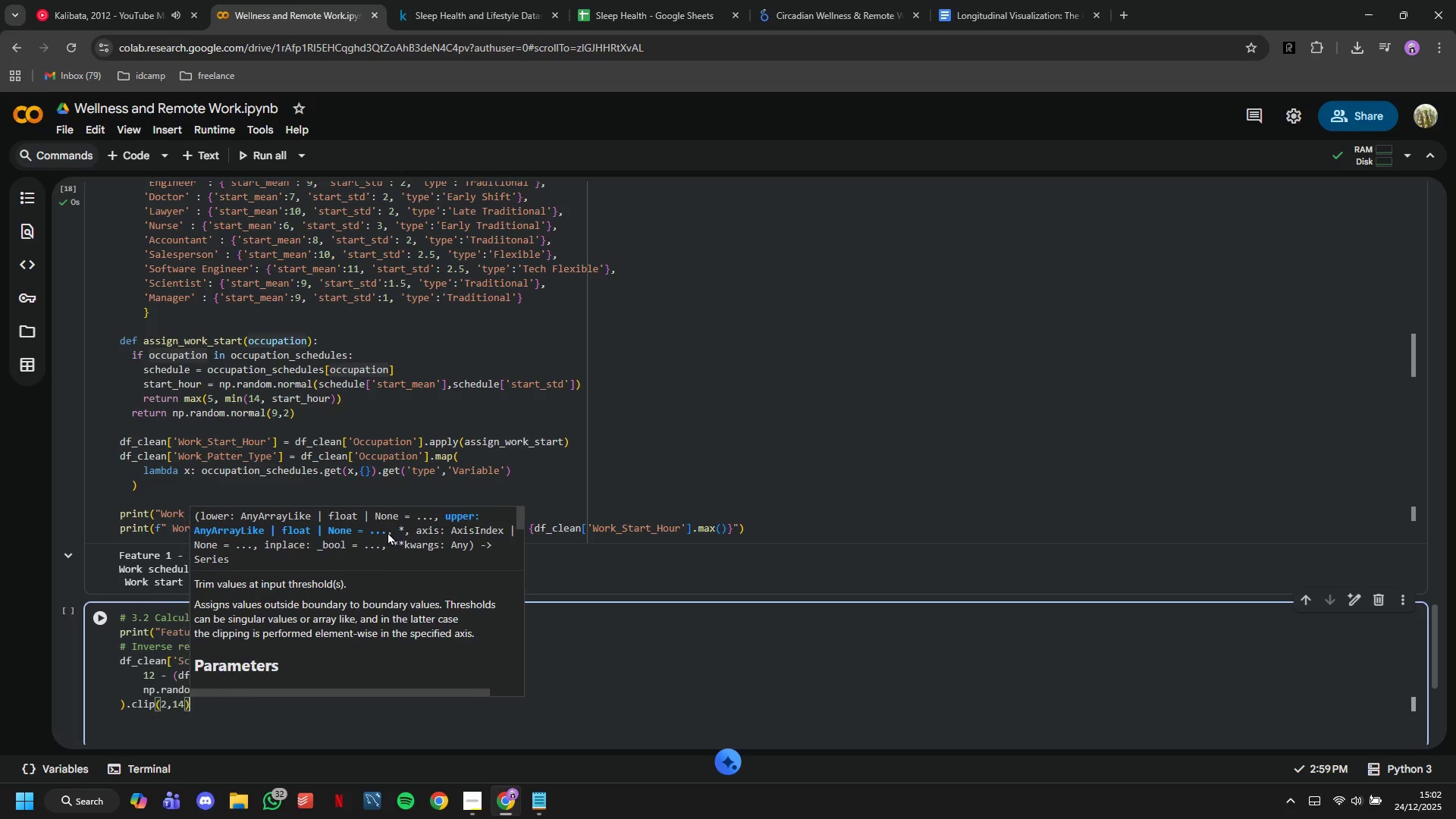 
 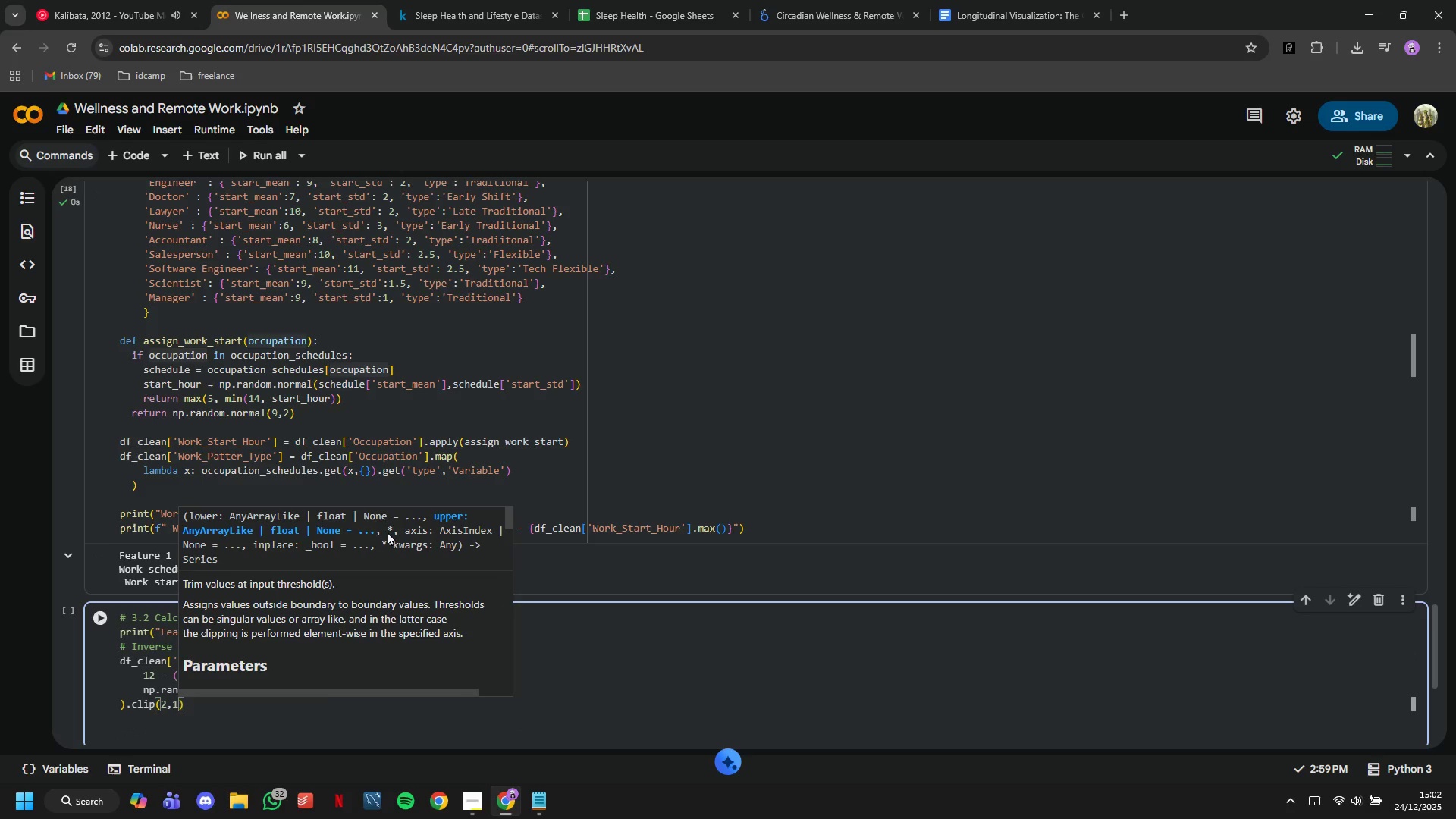 
key(ArrowRight)
 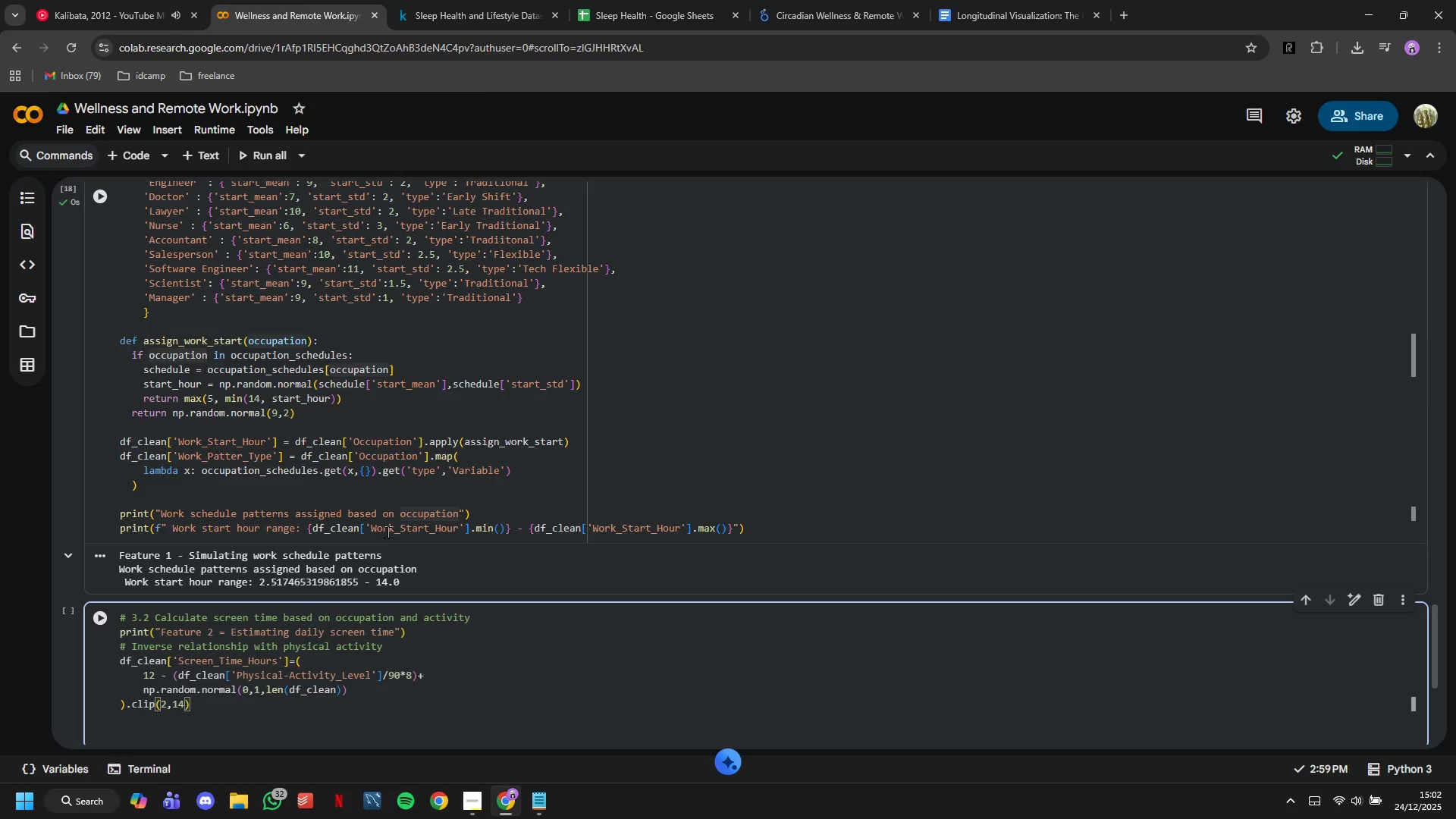 
key(Enter)
 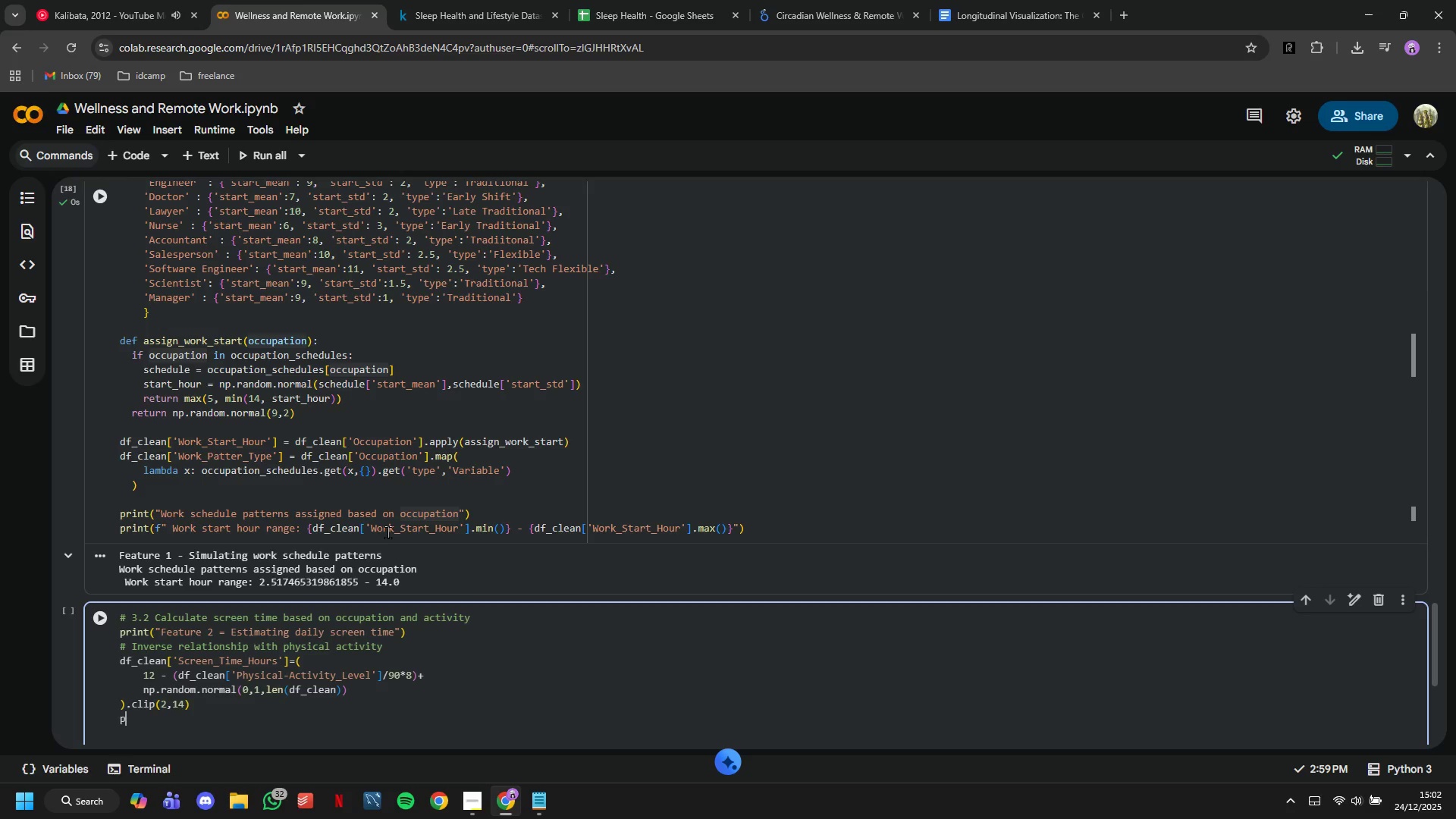 
type(print()
 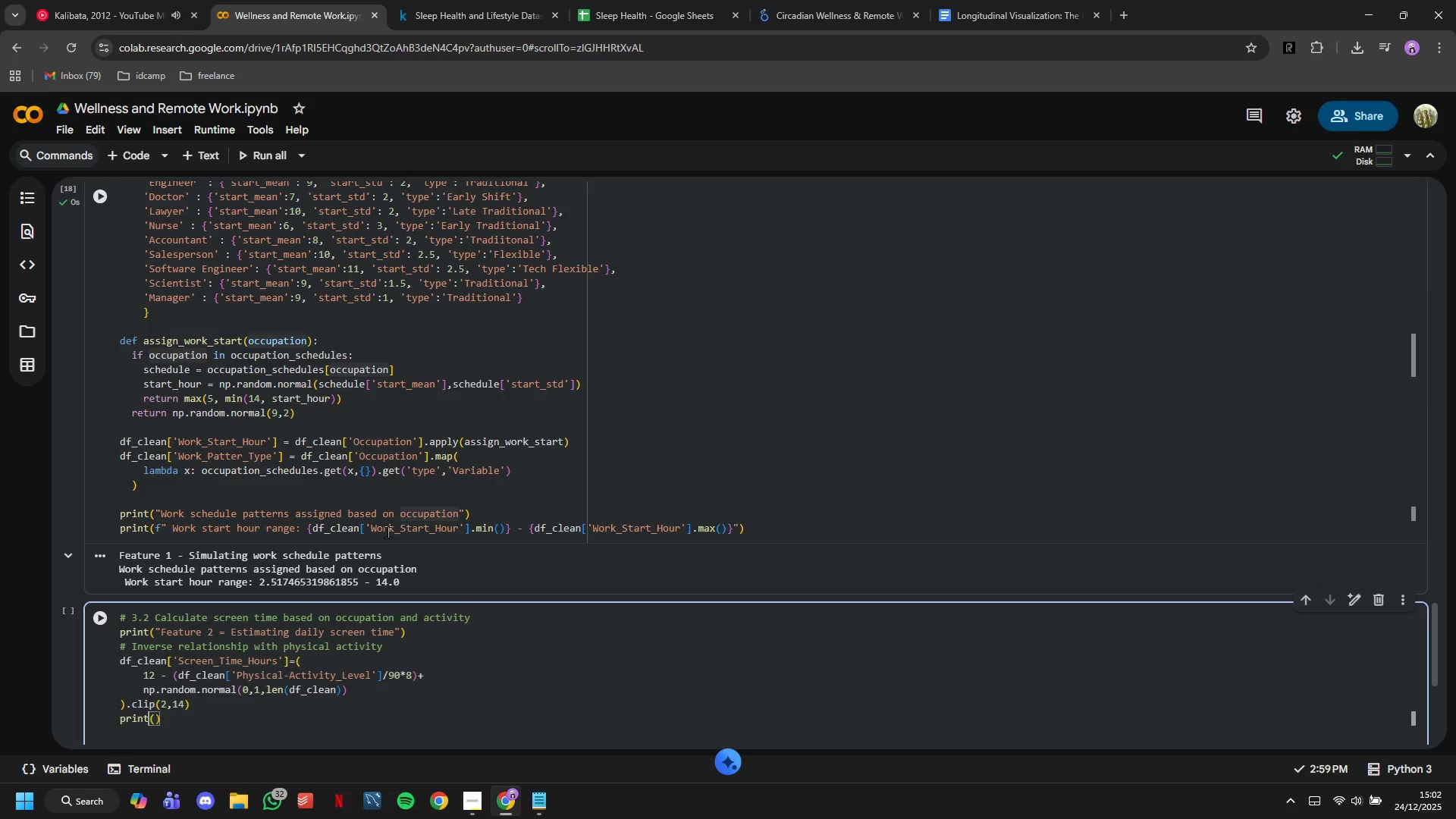 
 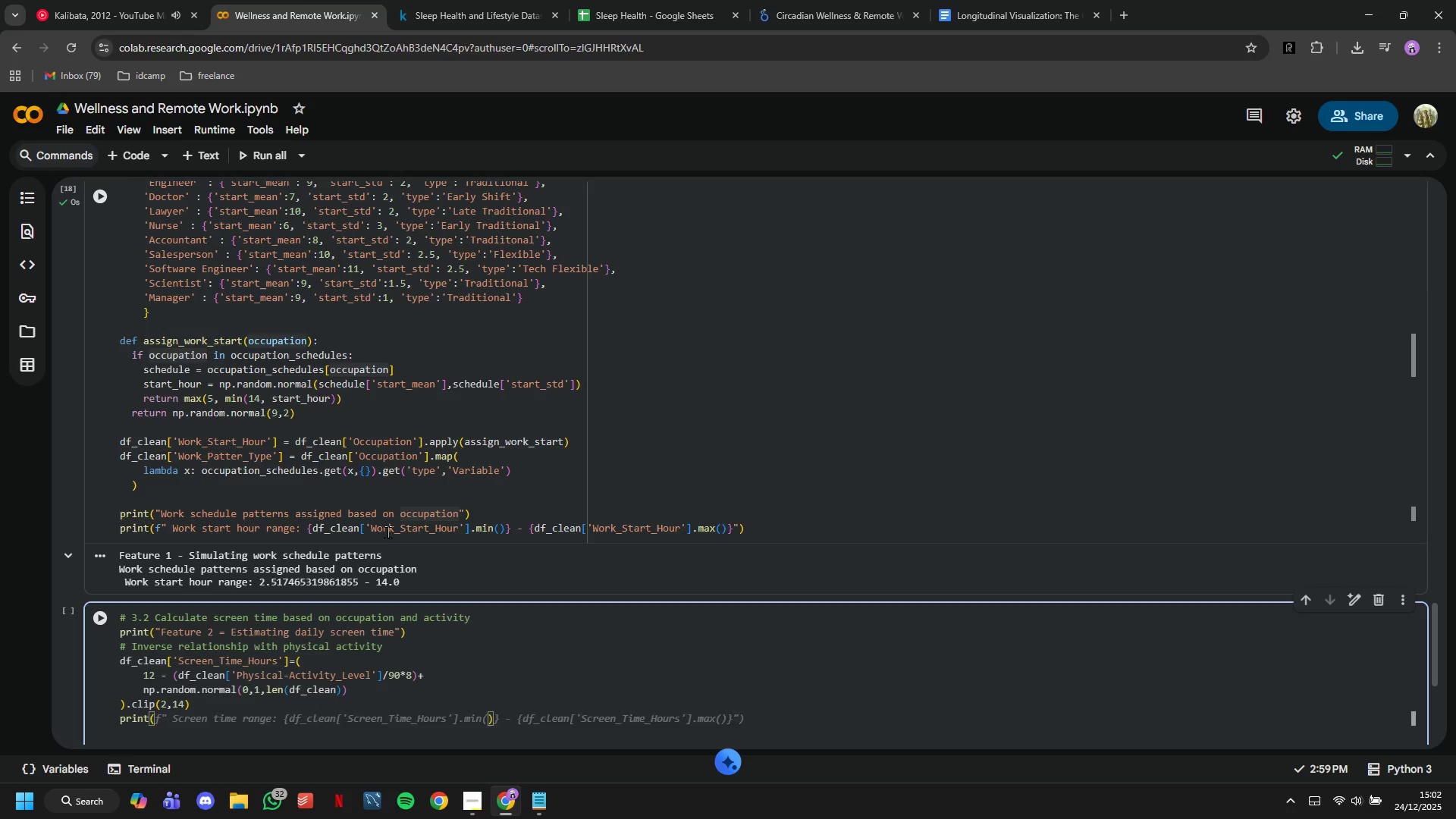 
key(ArrowLeft)
 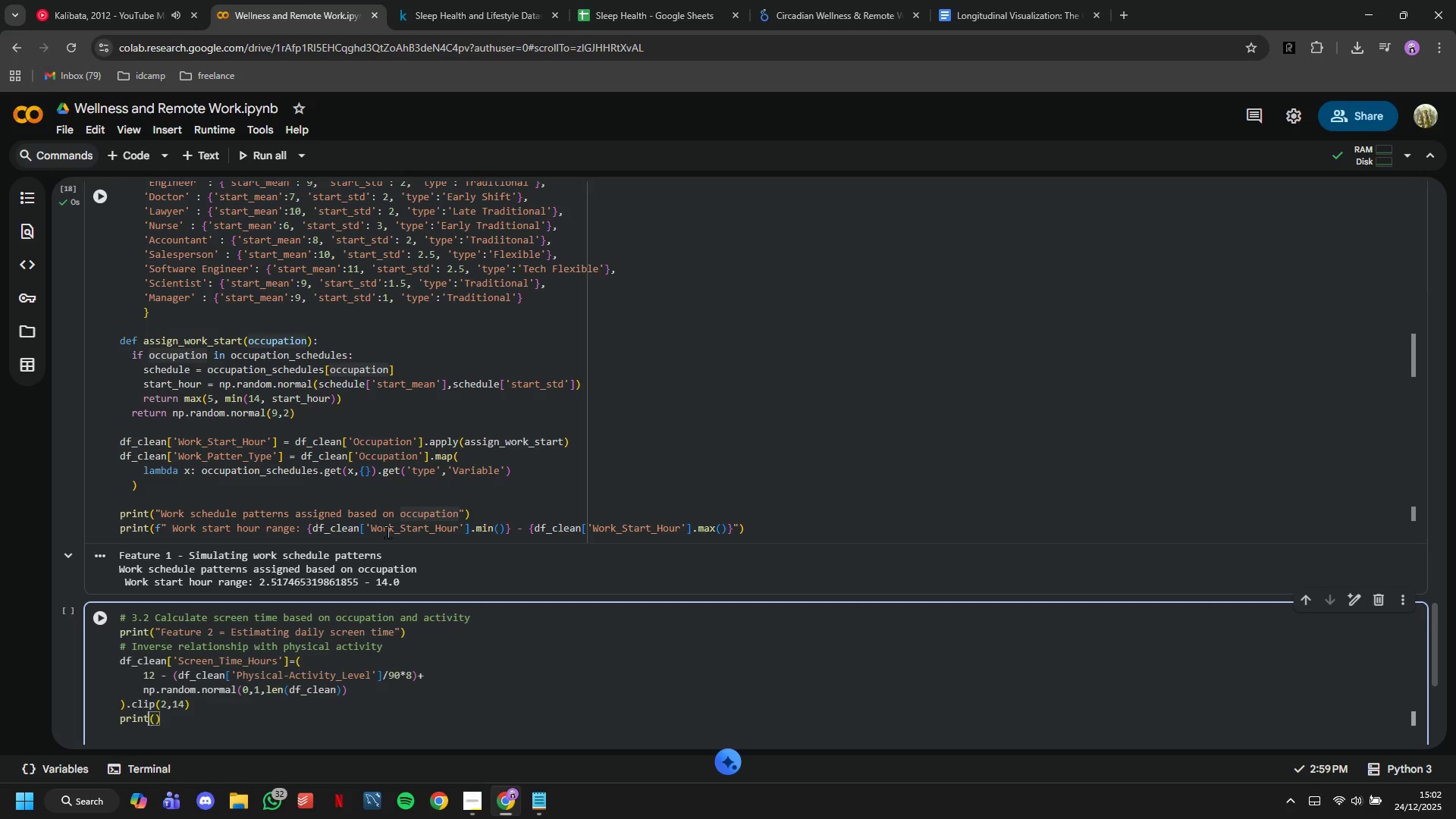 
key(ArrowRight)
 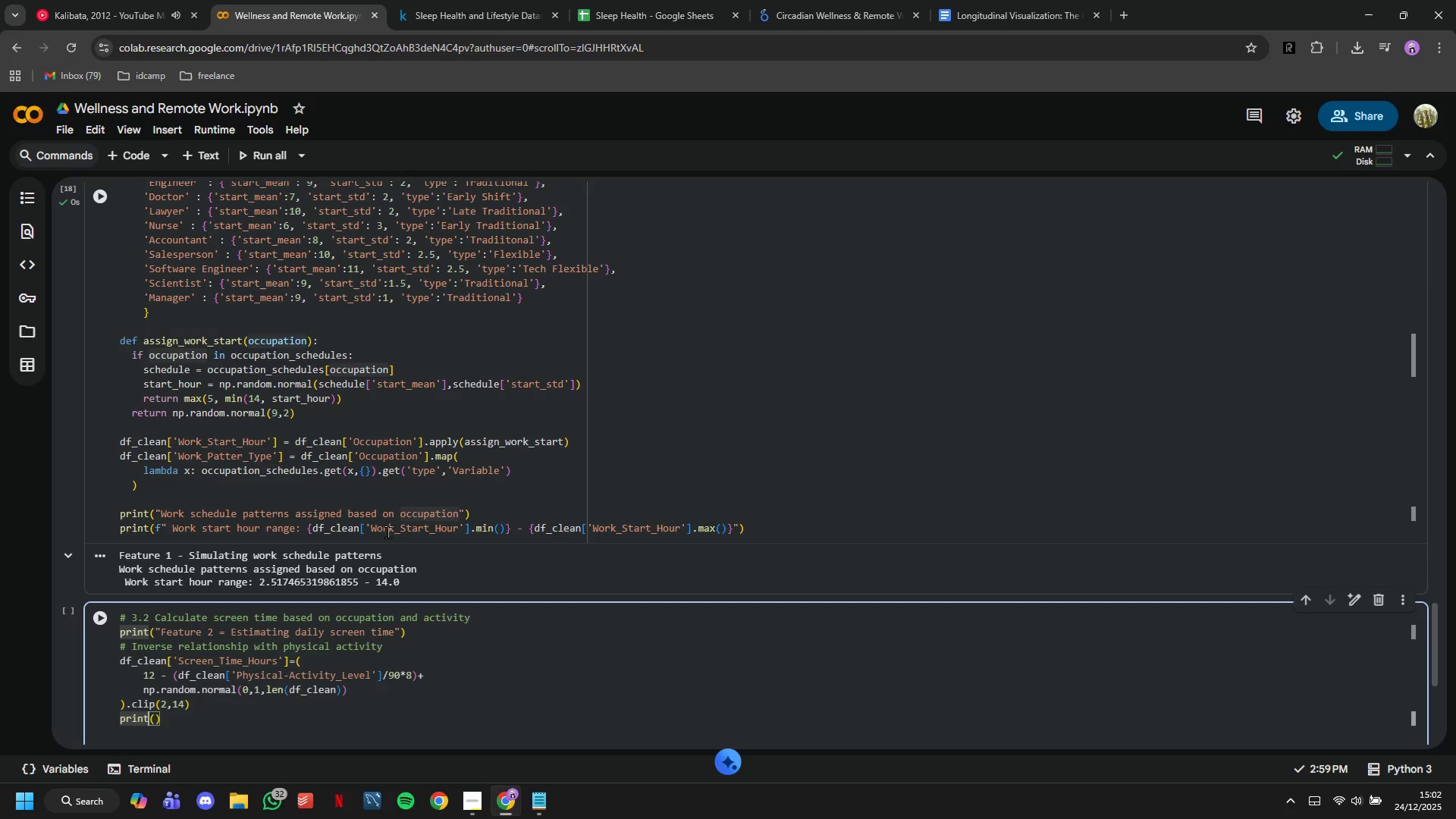 
key(F)
 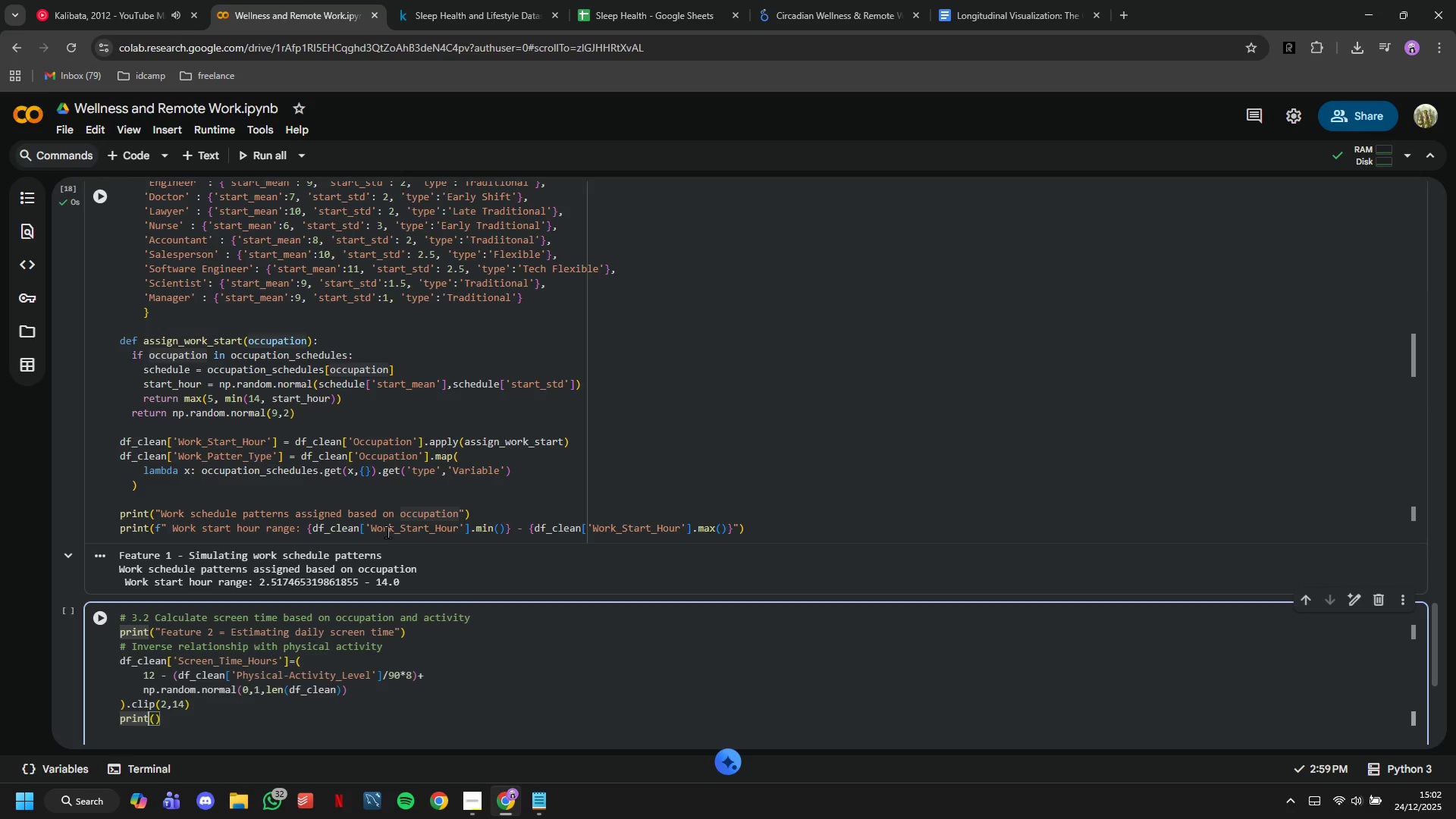 
key(Shift+Quote)
 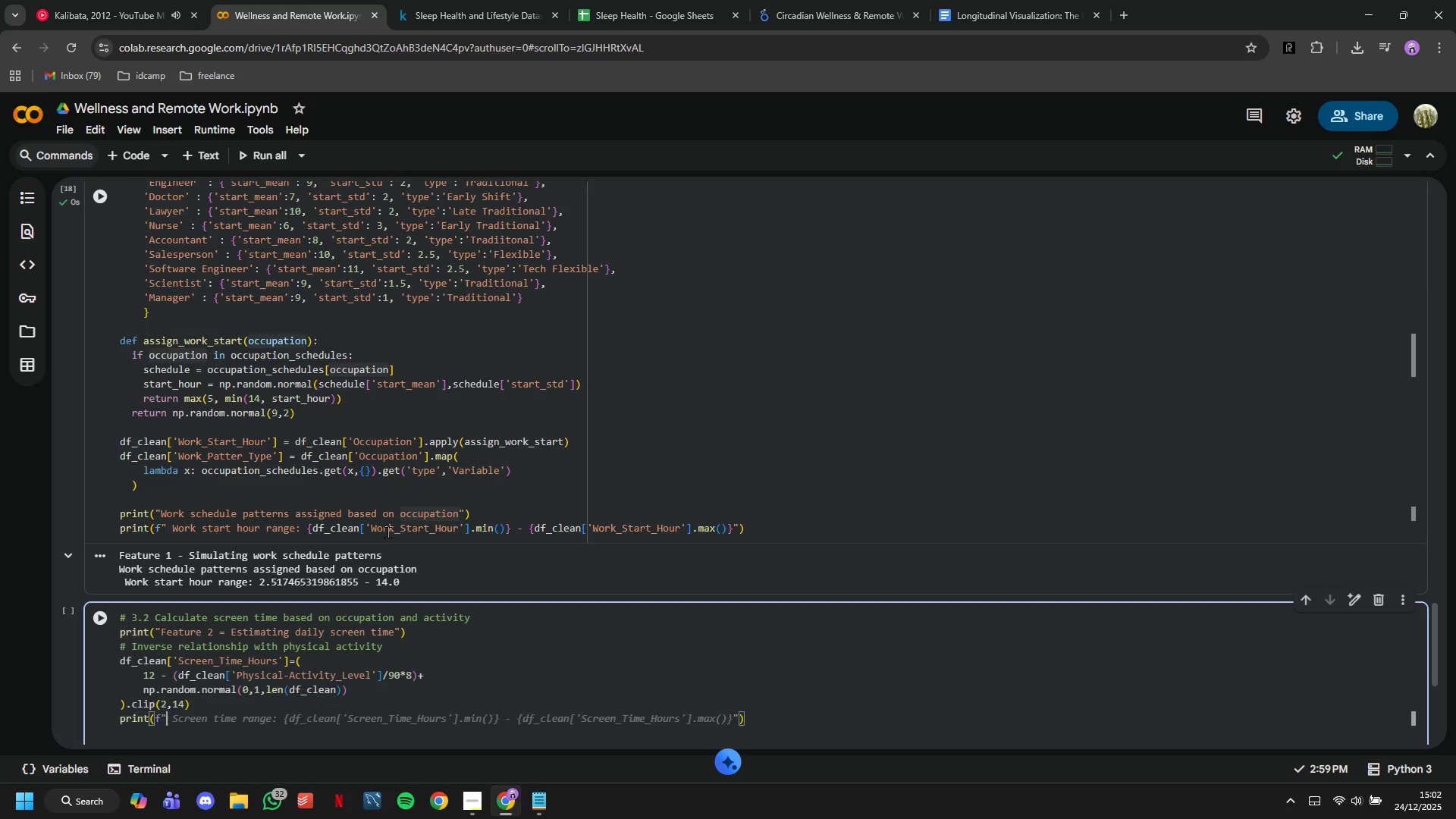 
key(Shift+Quote)
 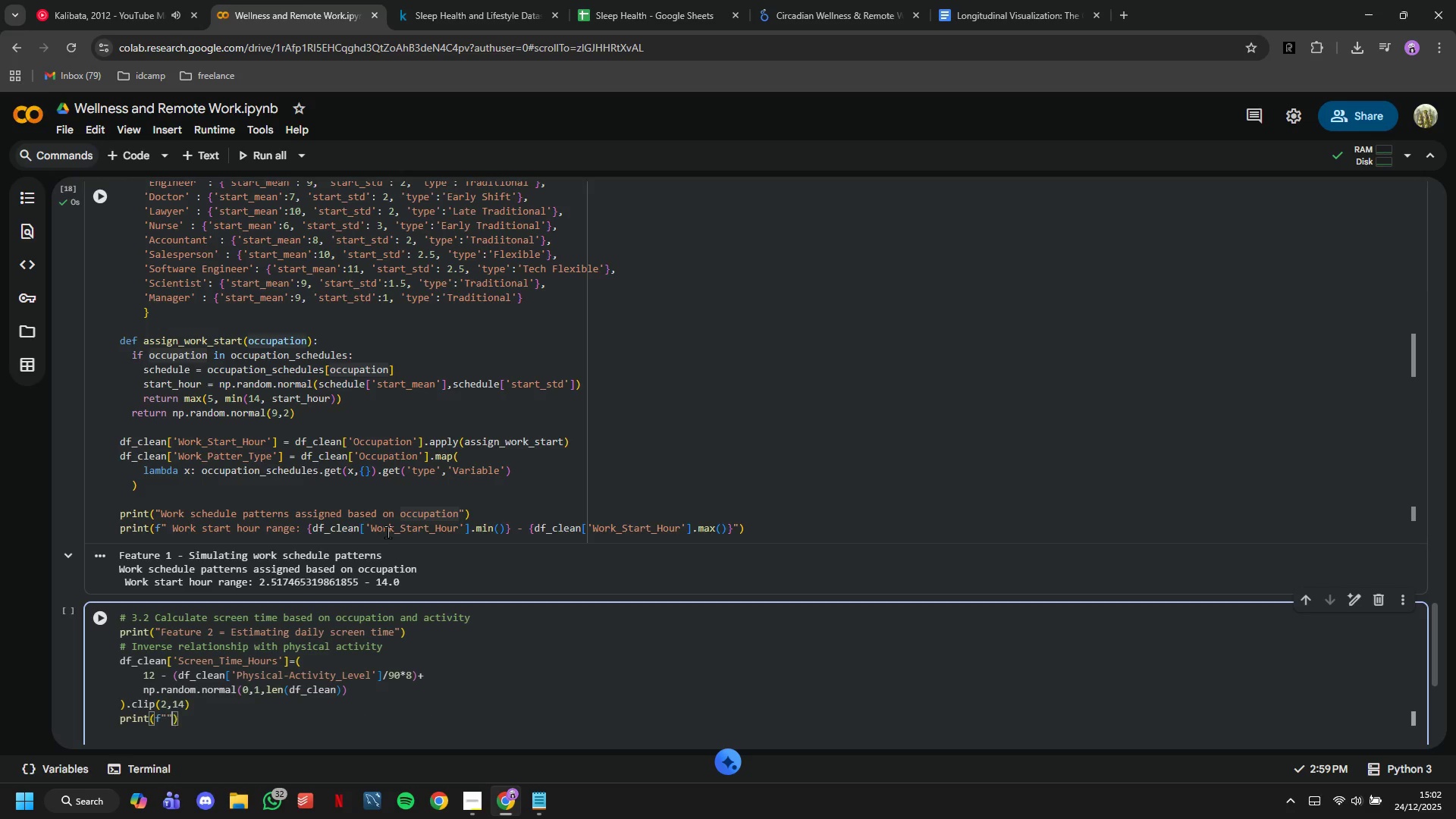 
key(ArrowLeft)
 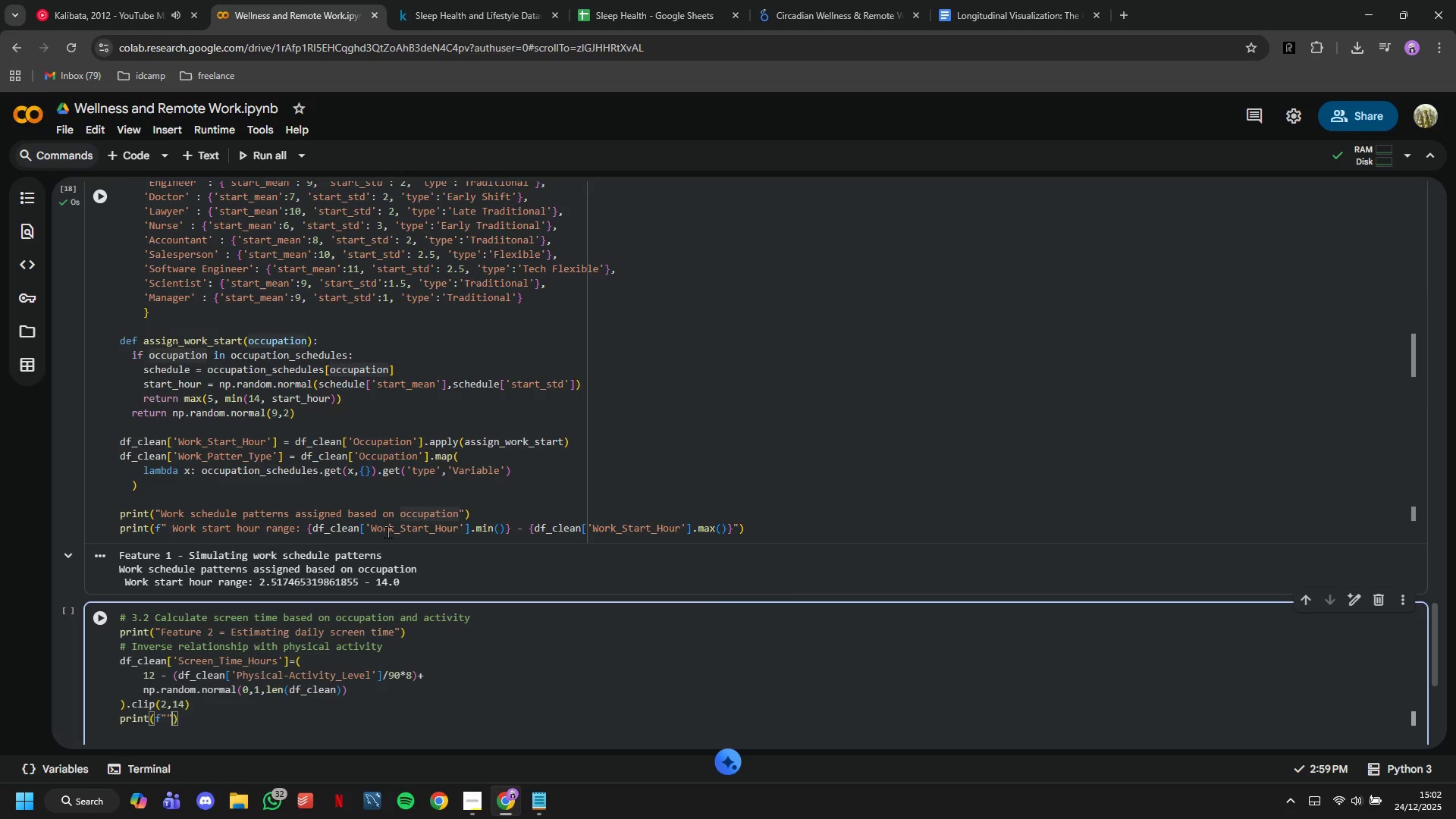 
type(Screen time rna)
key(Backspace)
key(Backspace)
type(ange: )
key(Tab)
 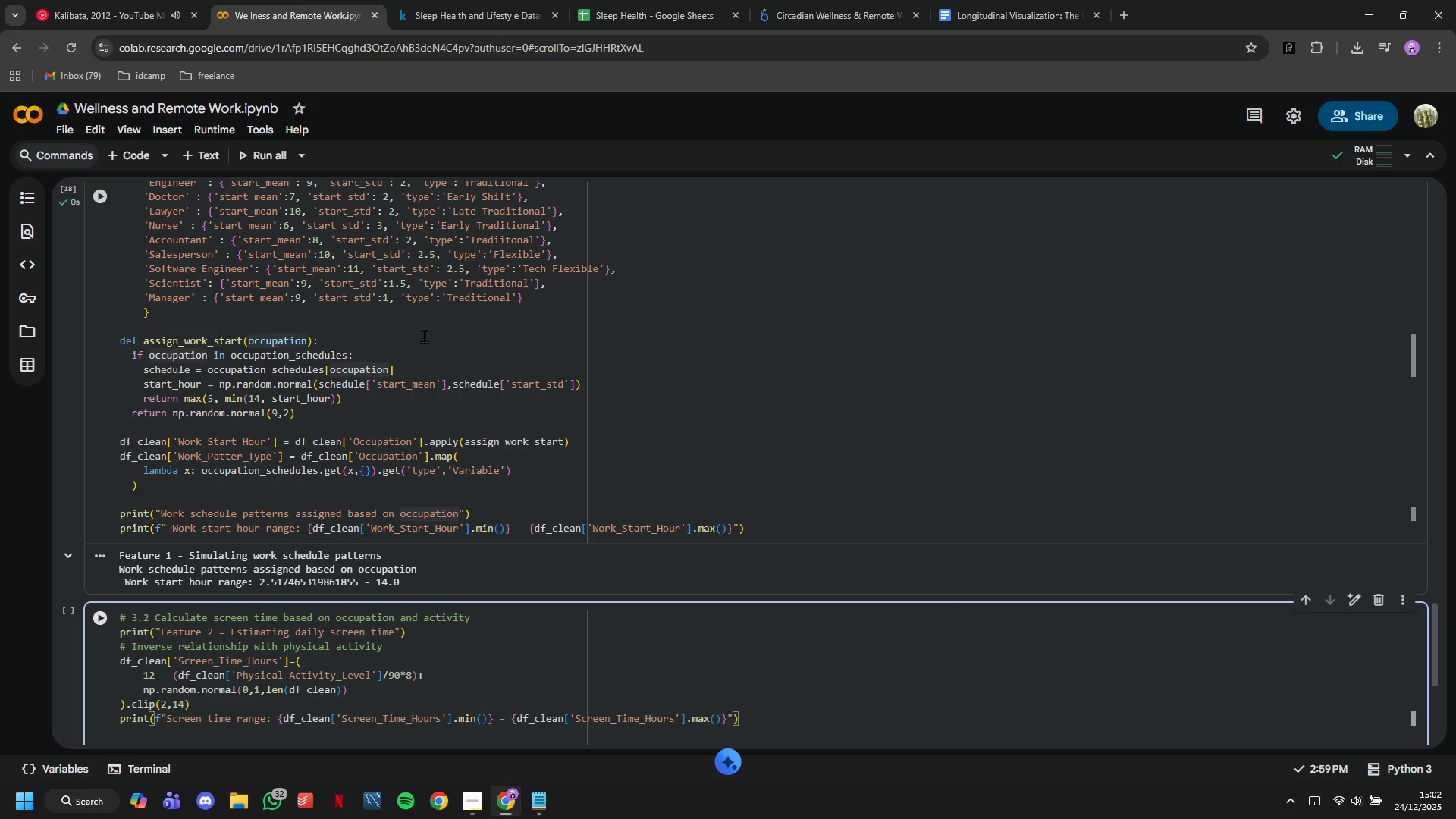 
scroll: coordinate [424, 336], scroll_direction: down, amount: 3.0
 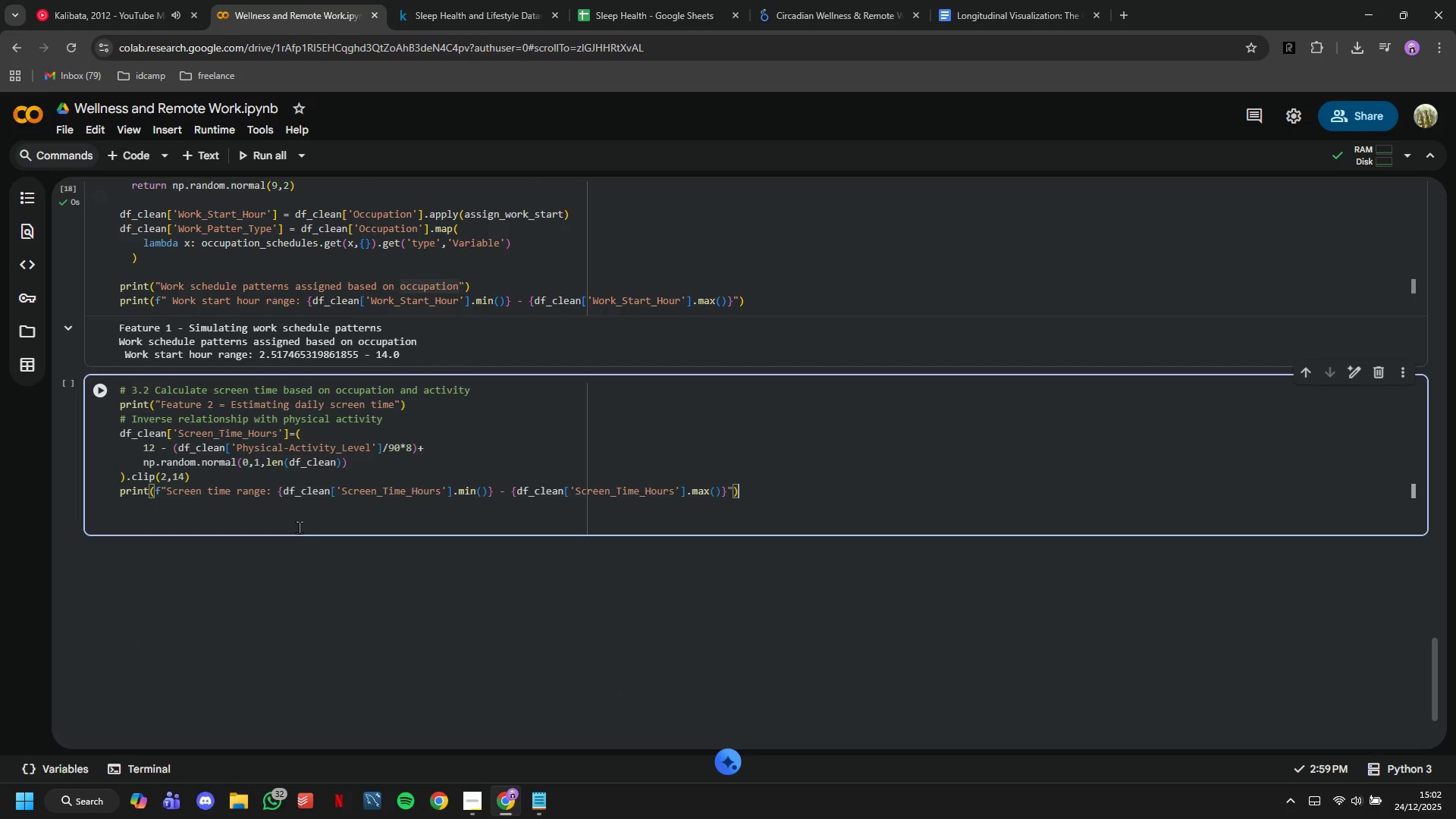 
left_click([299, 522])
 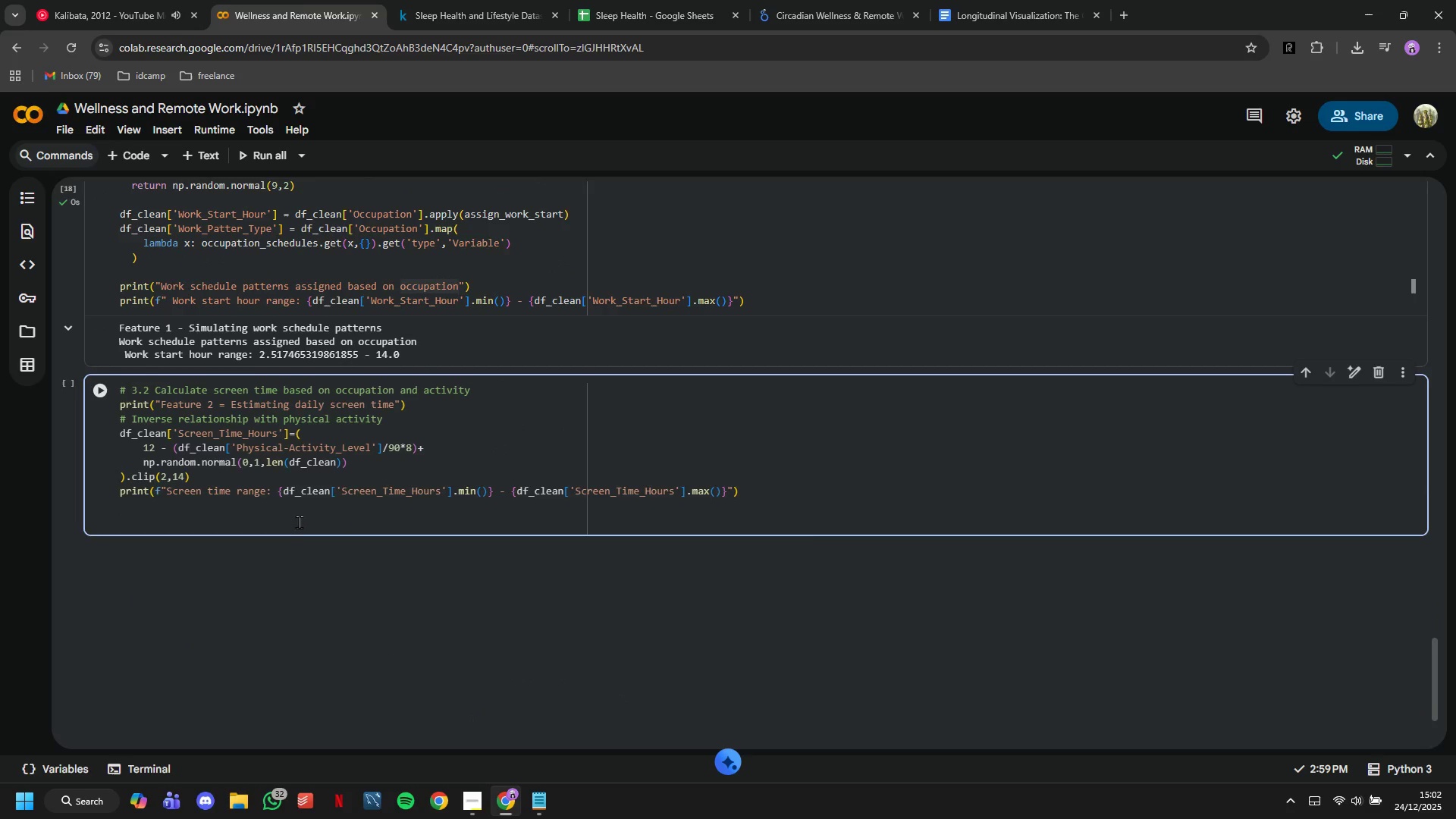 
key(Backspace)
 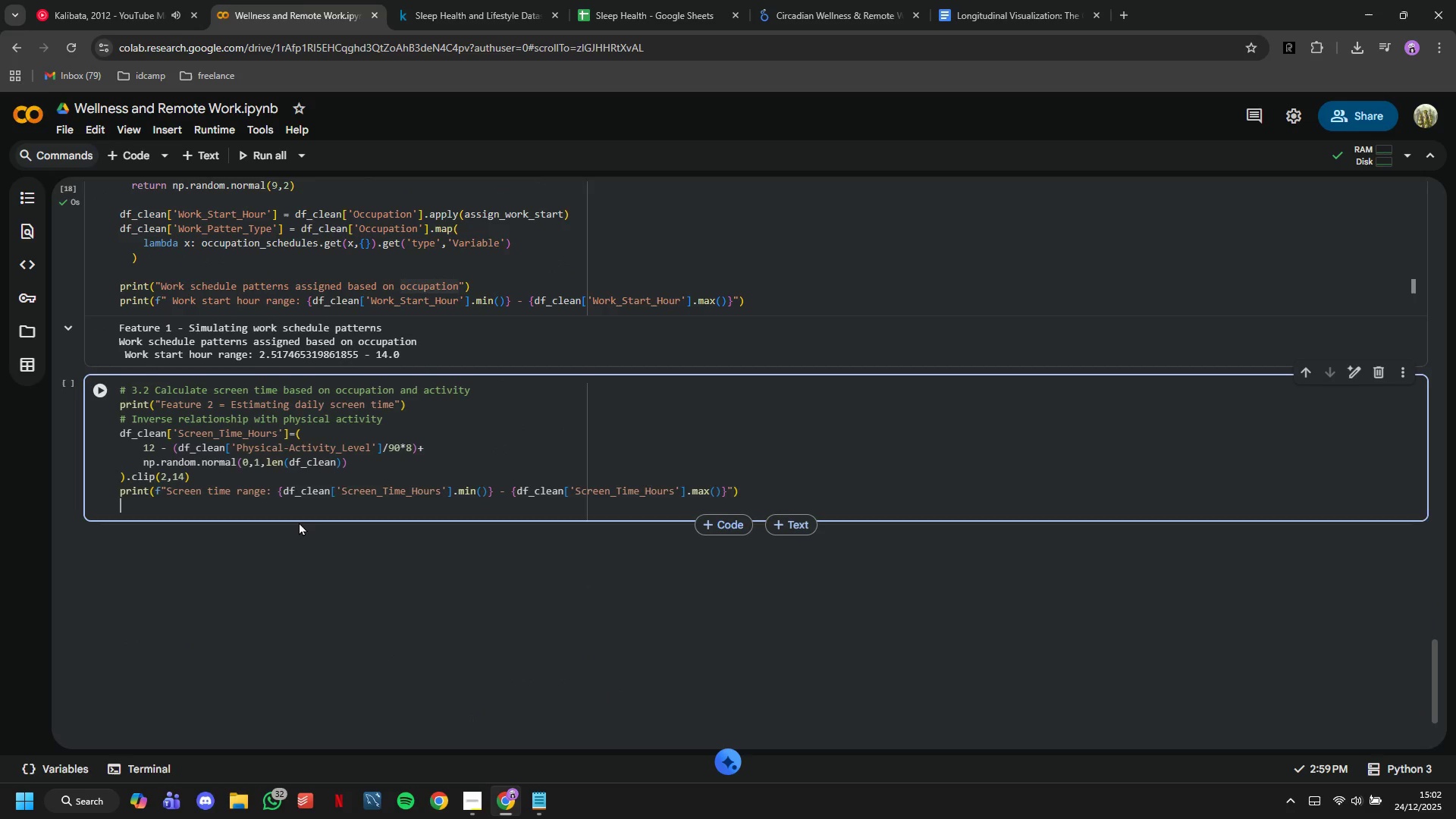 
key(Backspace)
 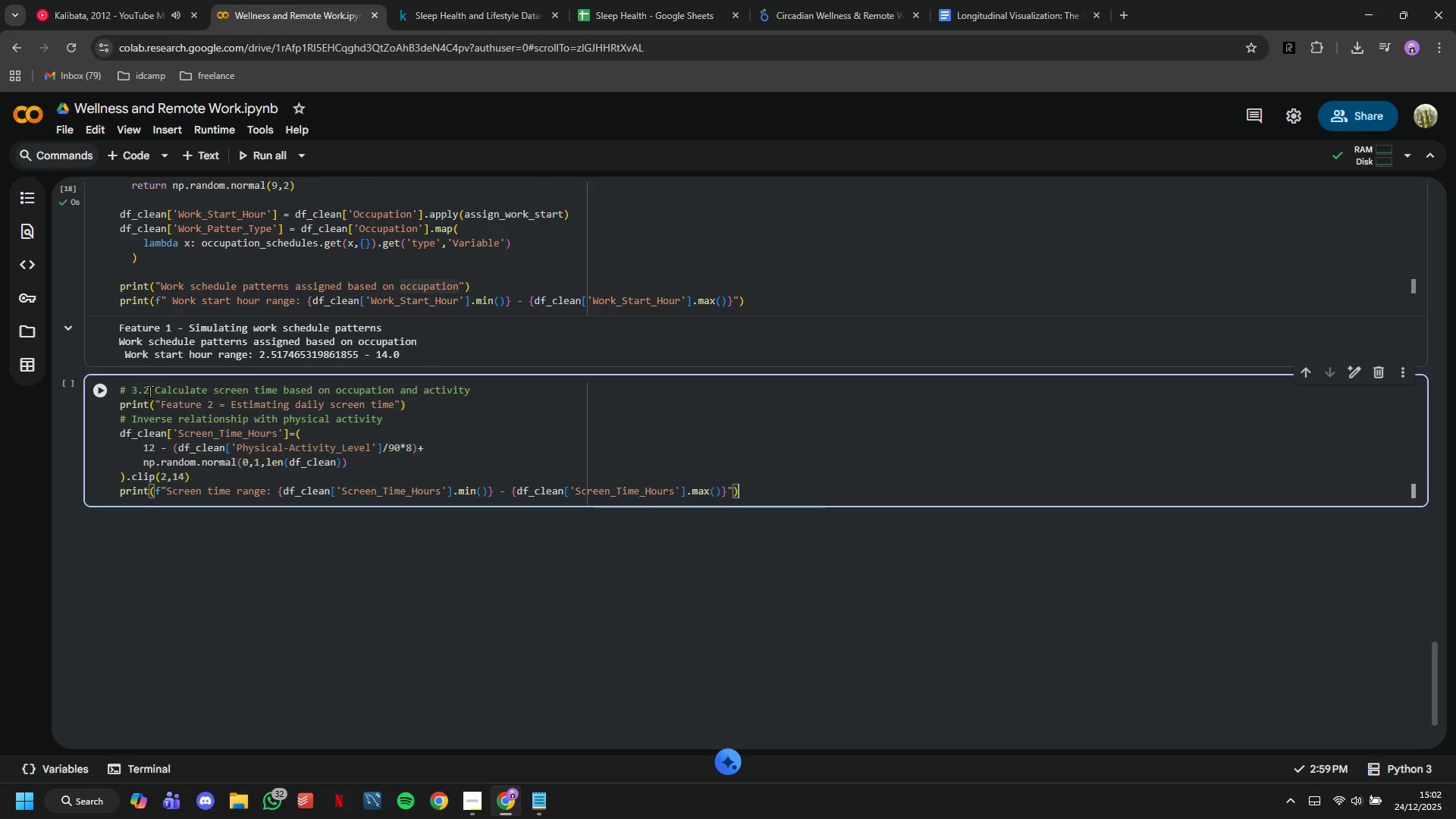 
left_click([113, 378])
 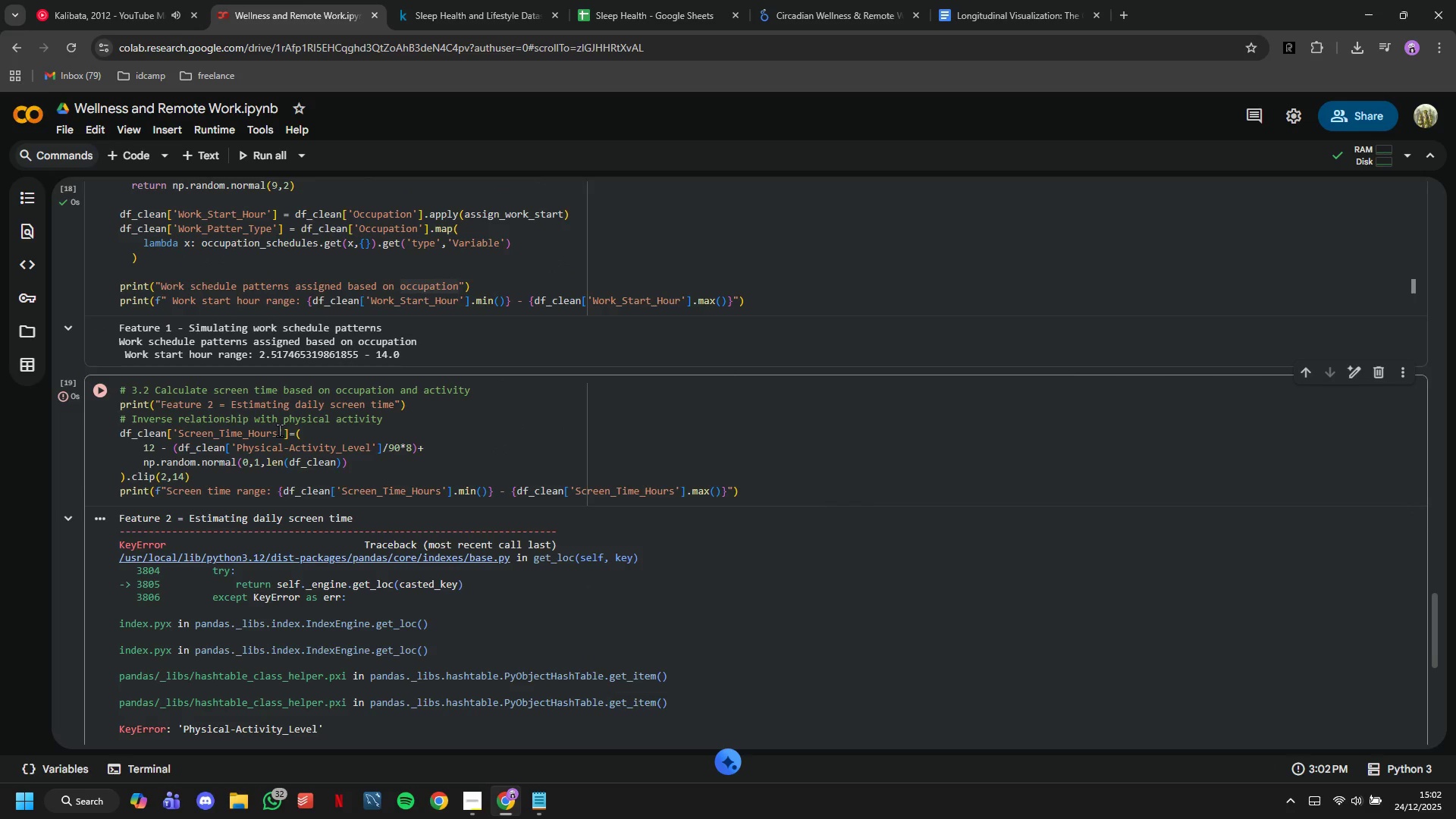 
scroll: coordinate [279, 430], scroll_direction: down, amount: 1.0
 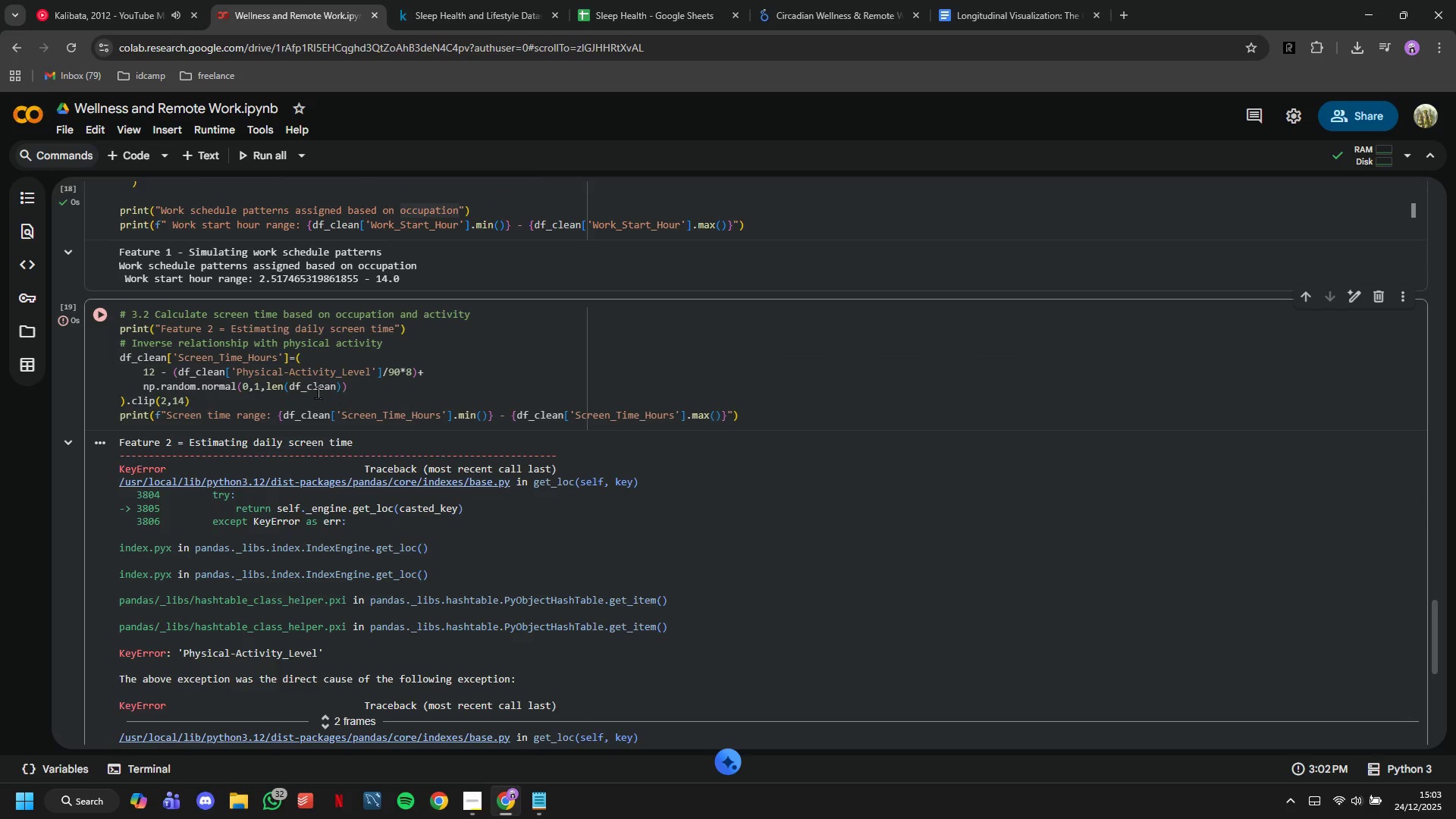 
left_click([291, 377])
 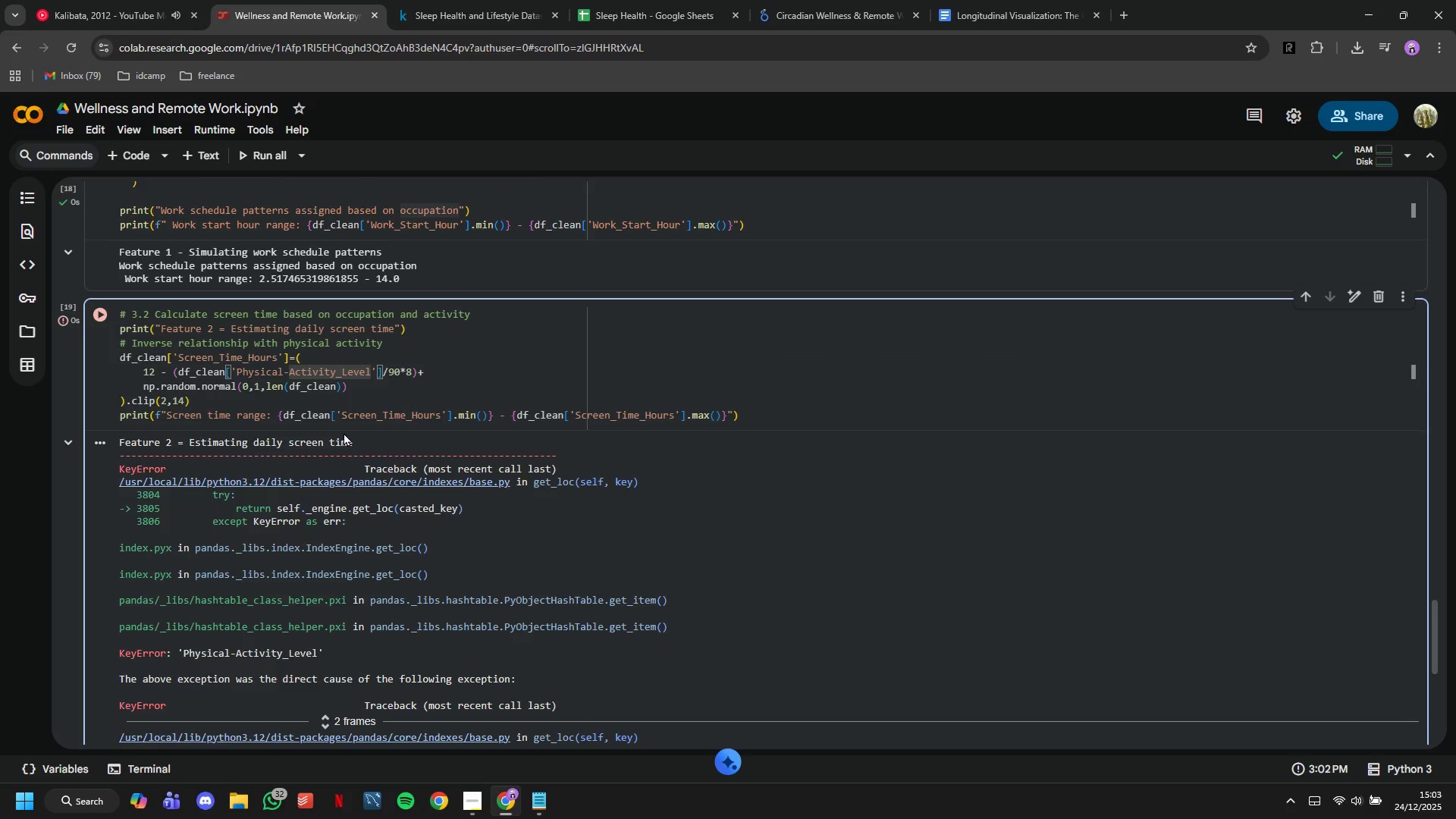 
key(Backspace)
 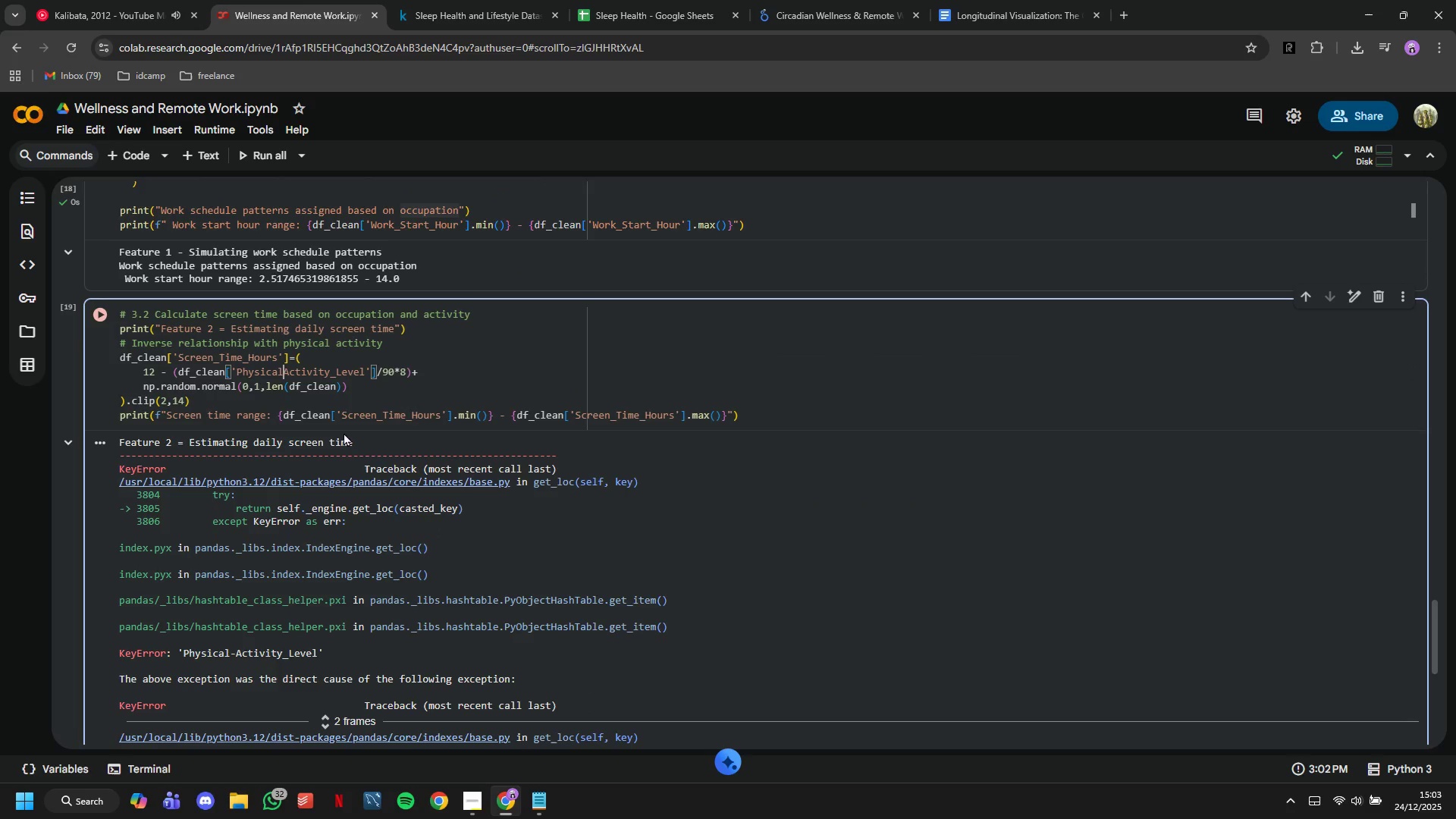 
key(Shift+Minus)
 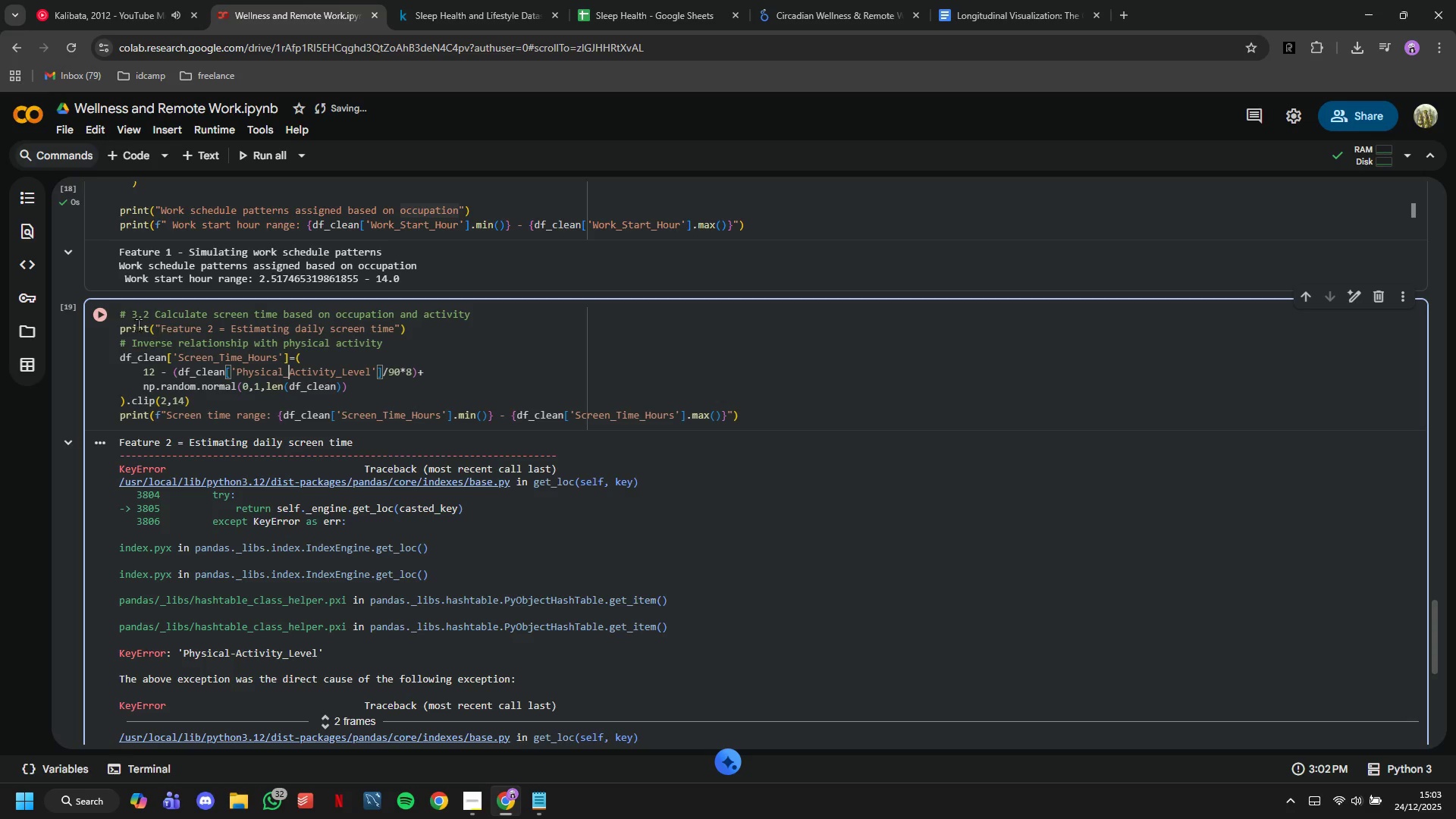 
left_click([106, 316])
 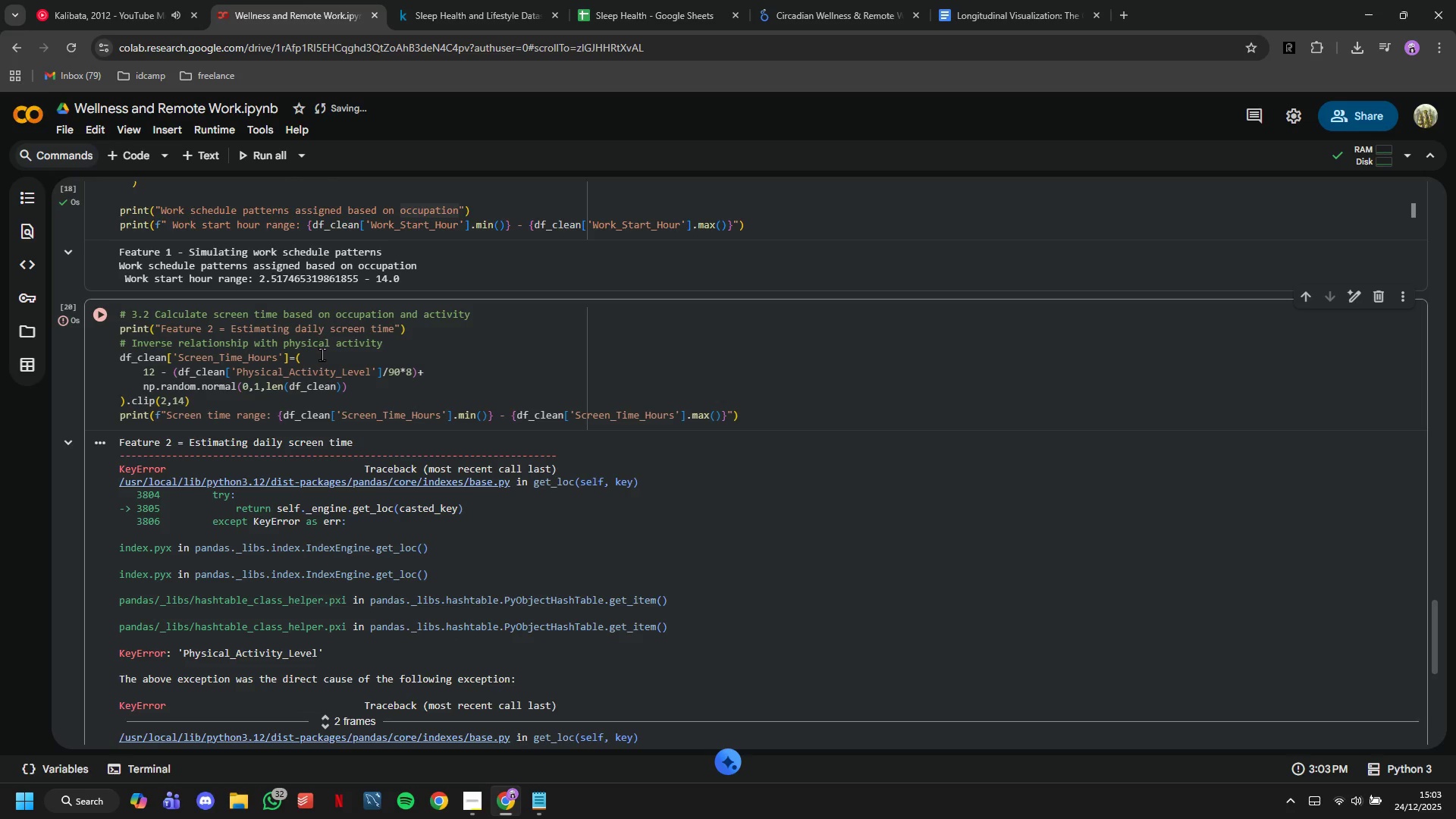 
scroll: coordinate [322, 354], scroll_direction: down, amount: 4.0
 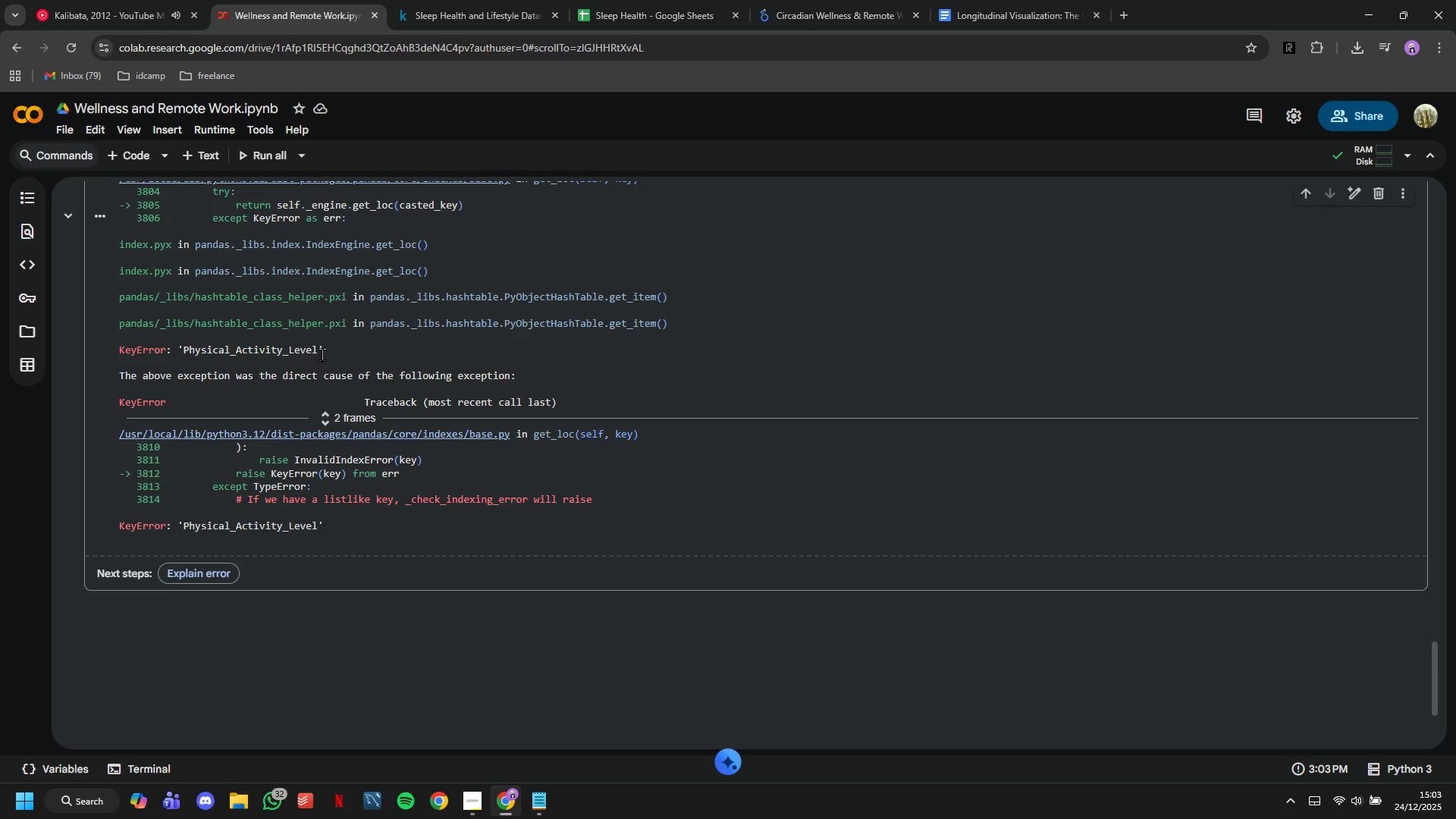 
scroll: coordinate [322, 354], scroll_direction: up, amount: 5.0
 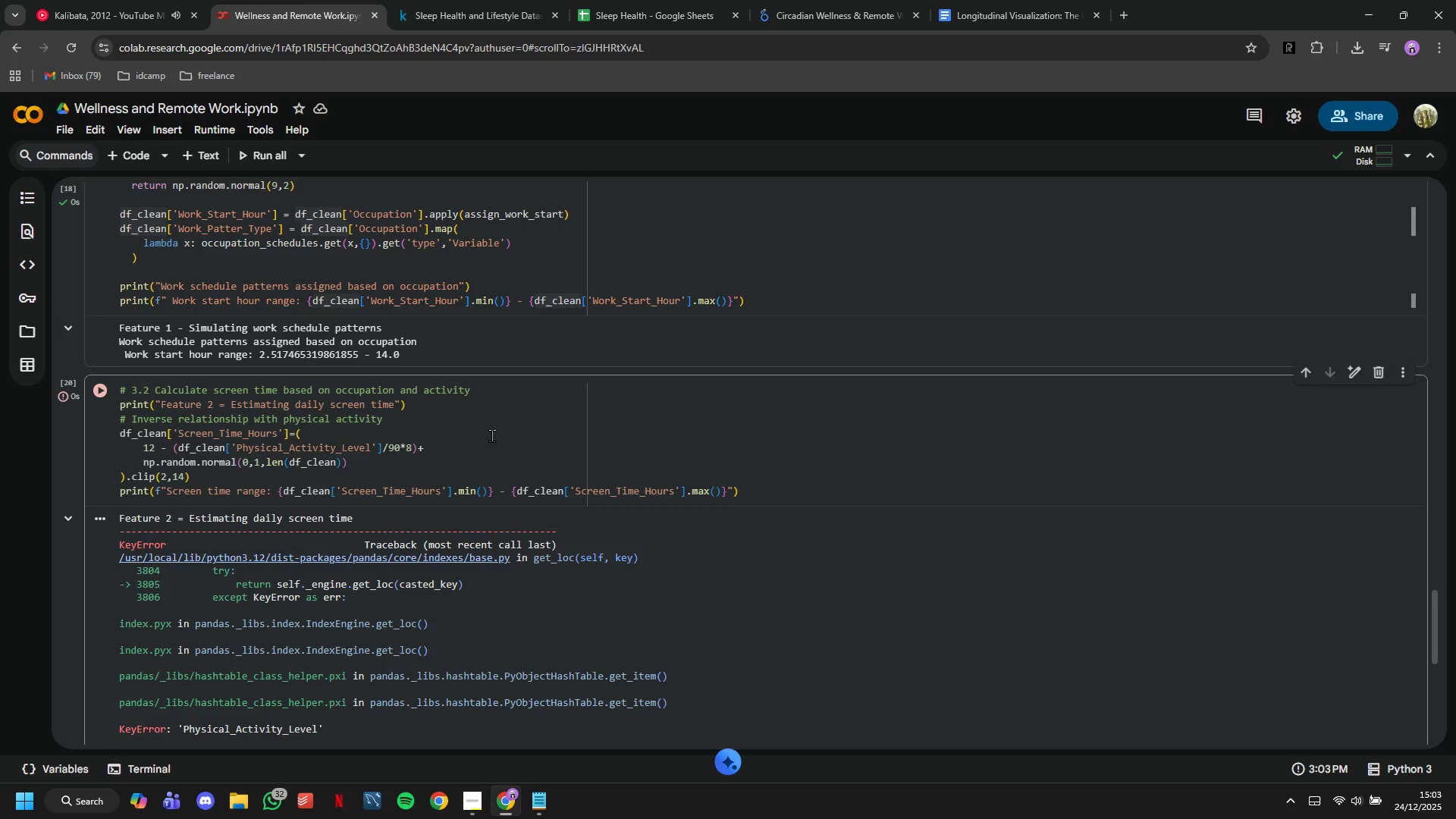 
wait(6.02)
 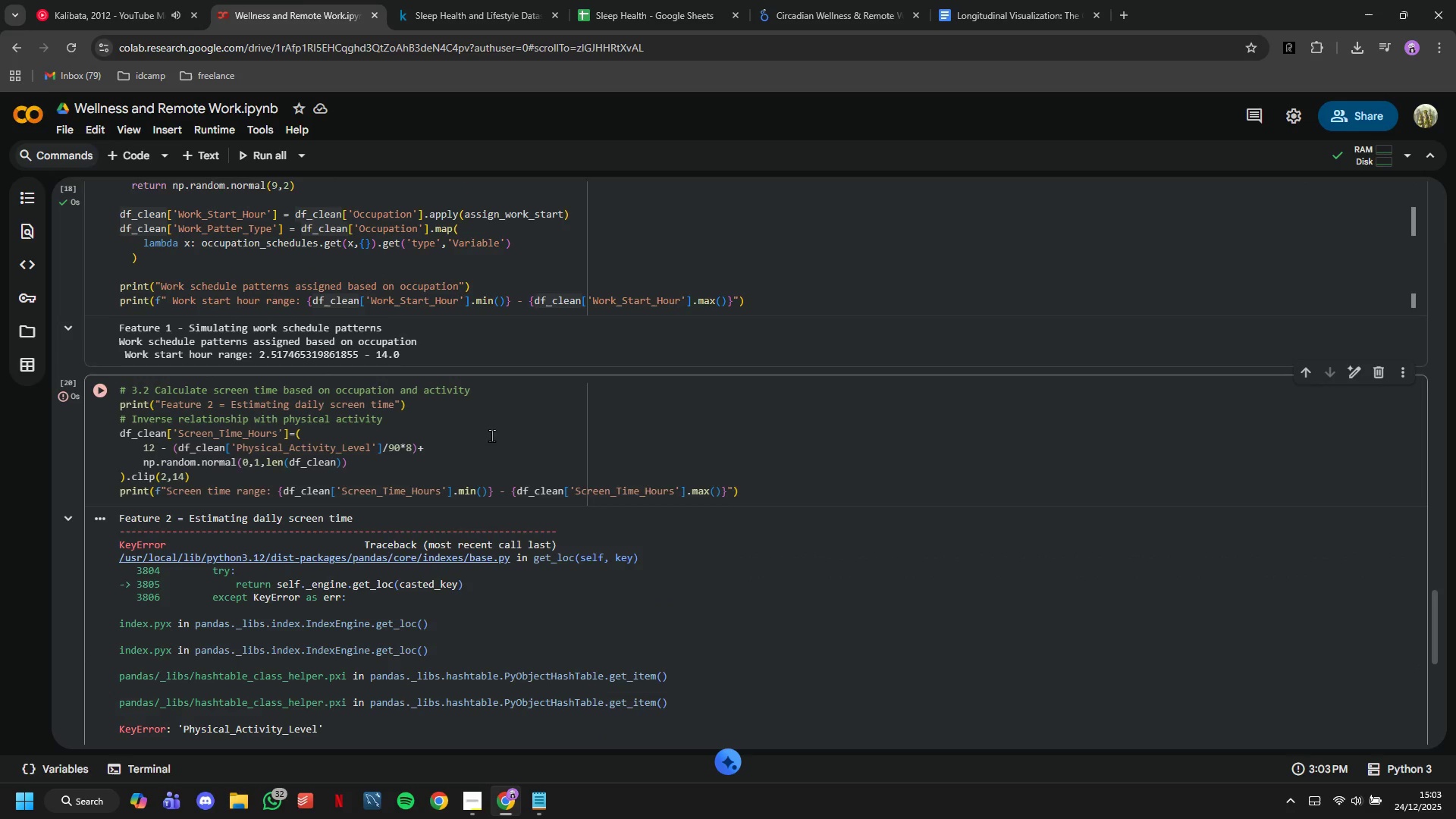 
left_click([290, 449])
 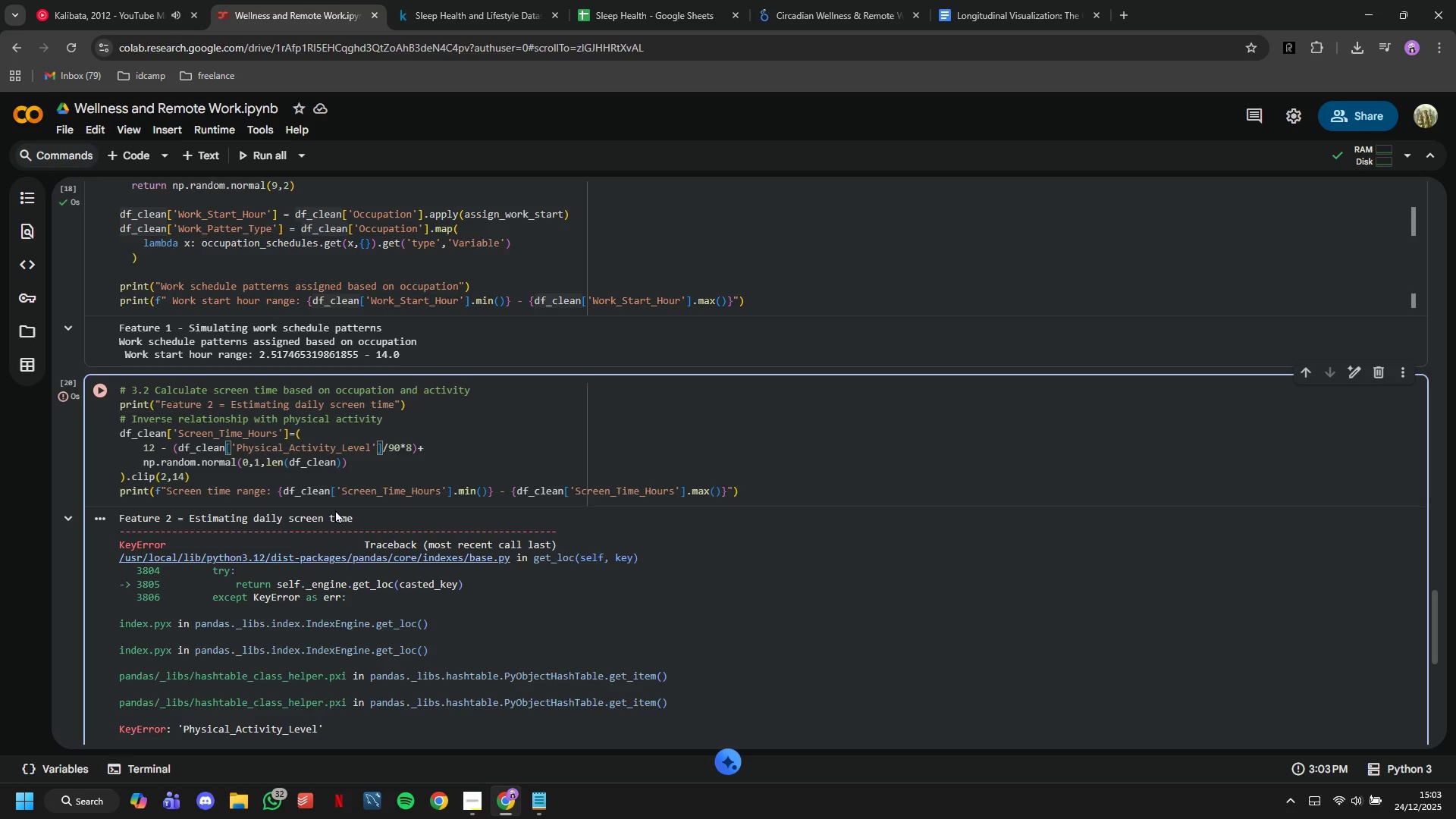 
key(Backspace)
 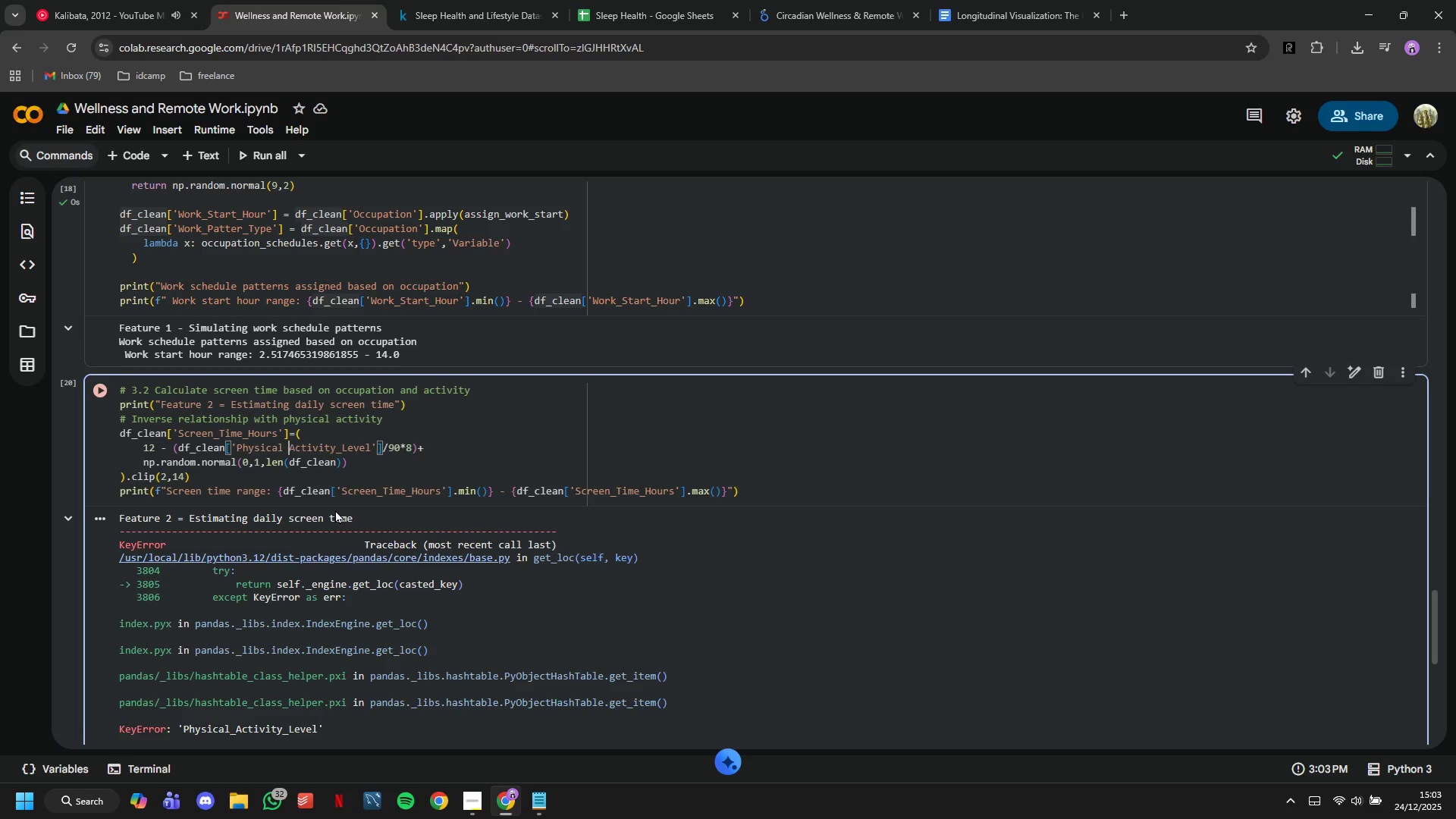 
key(Space)
 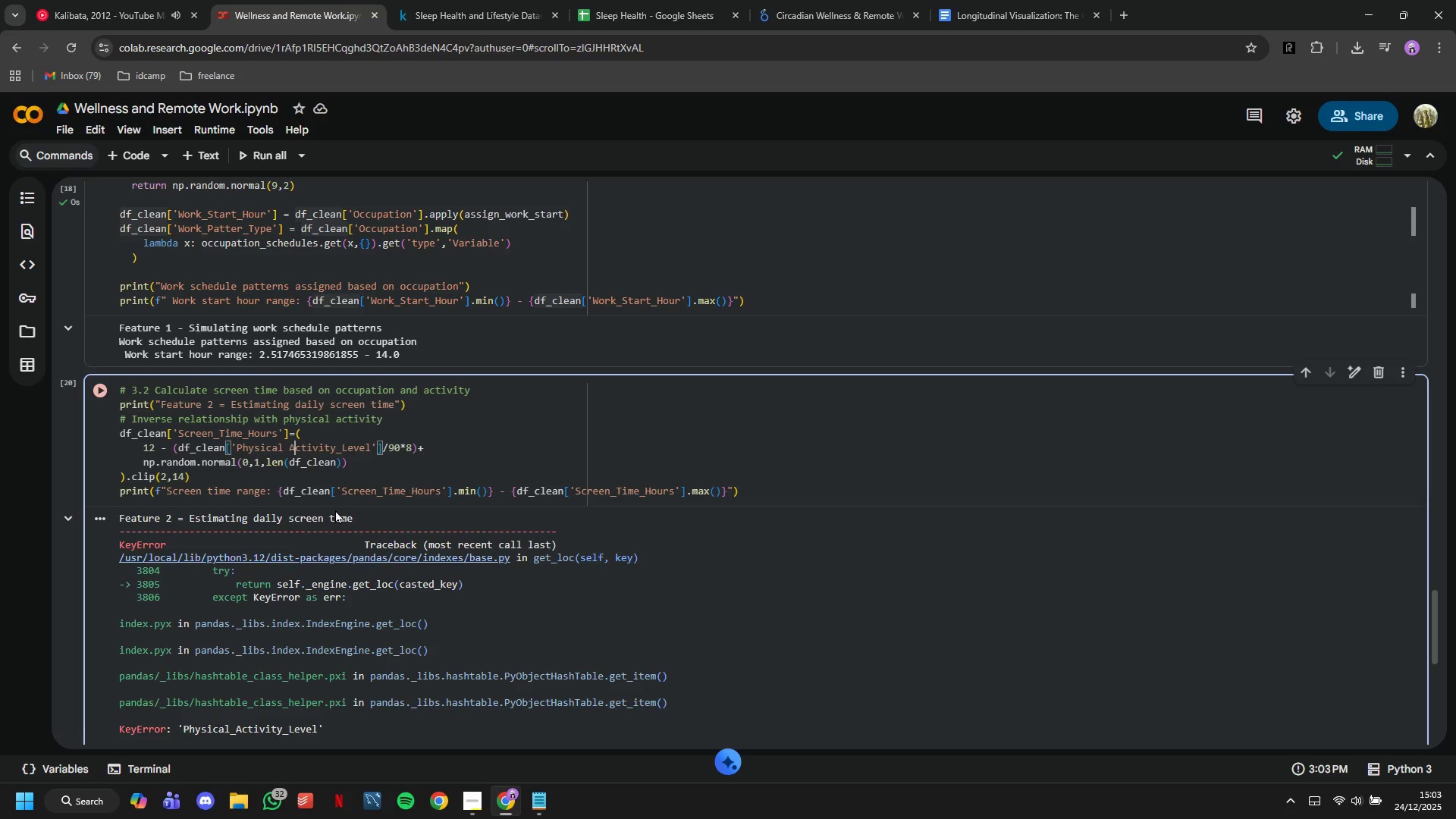 
key(ArrowRight)
 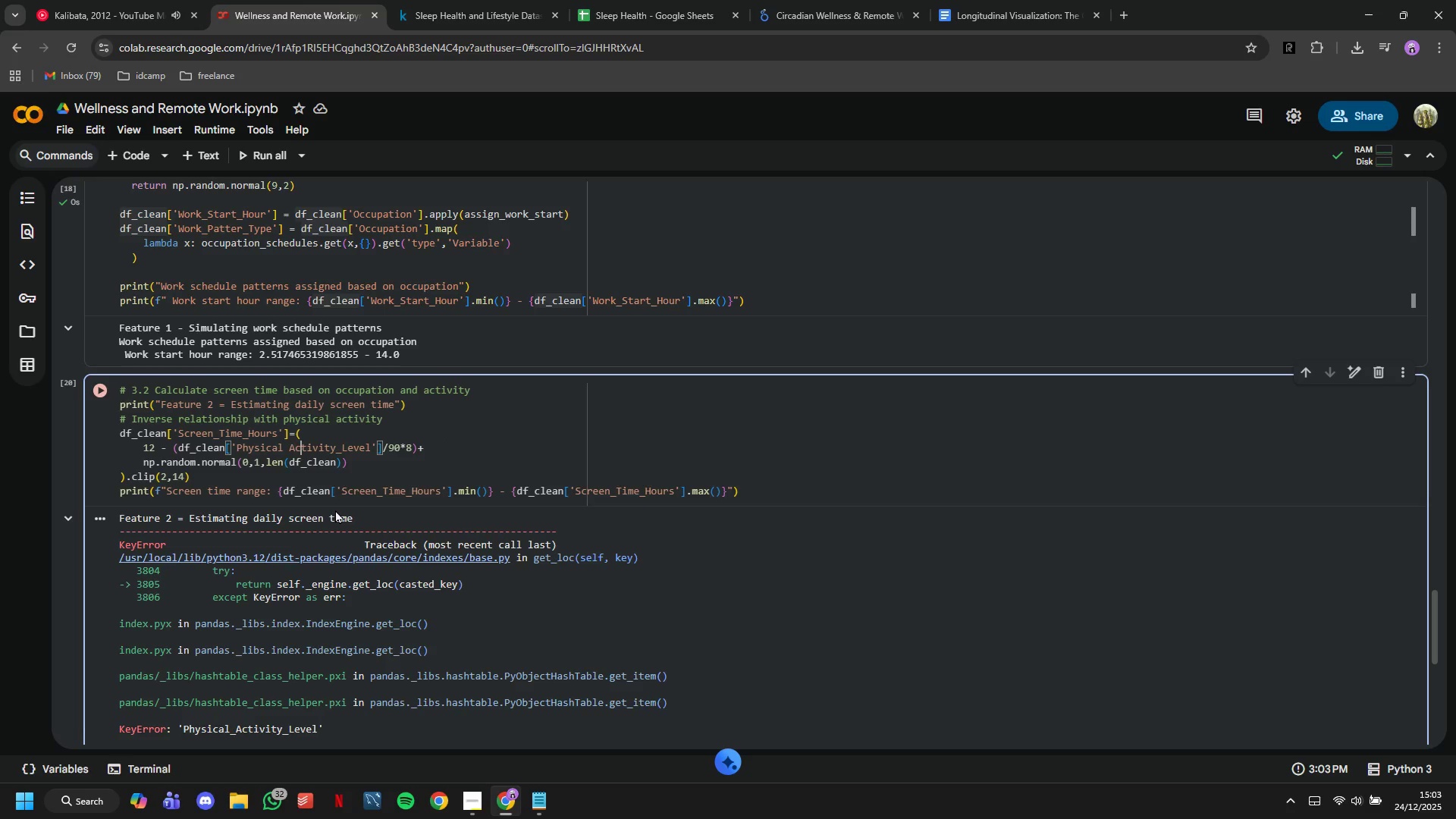 
key(ArrowRight)
 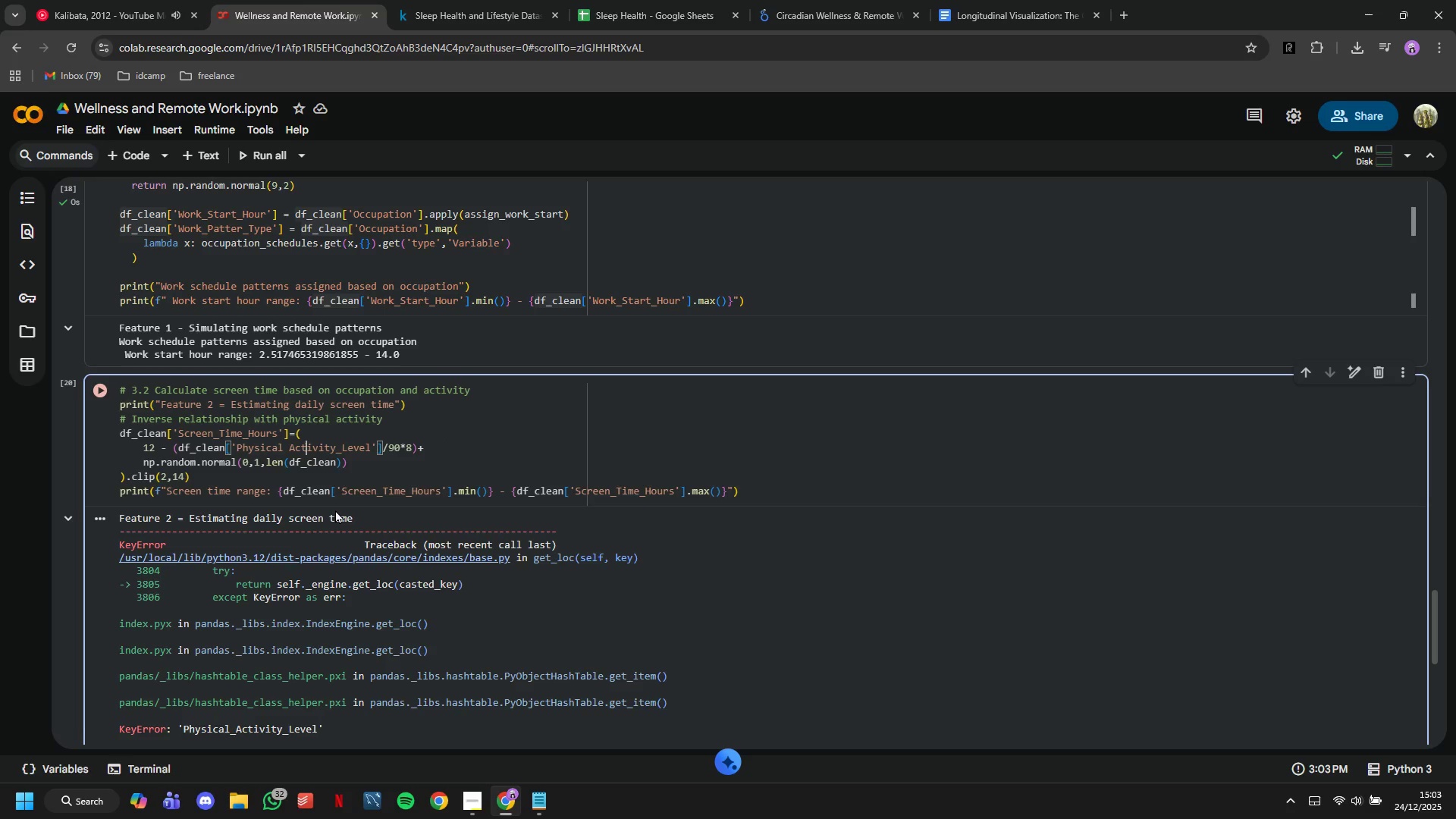 
key(ArrowRight)
 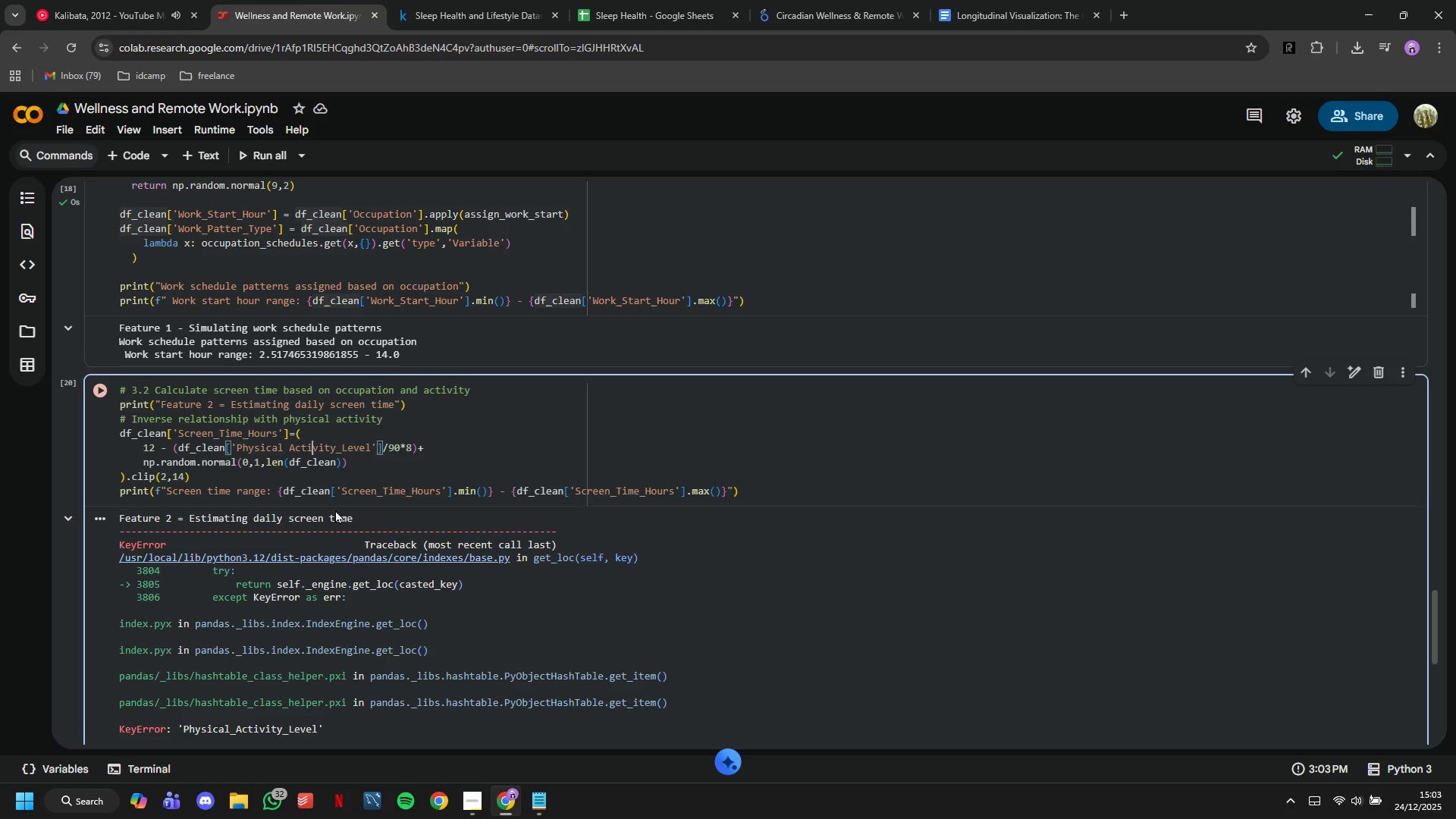 
key(ArrowRight)
 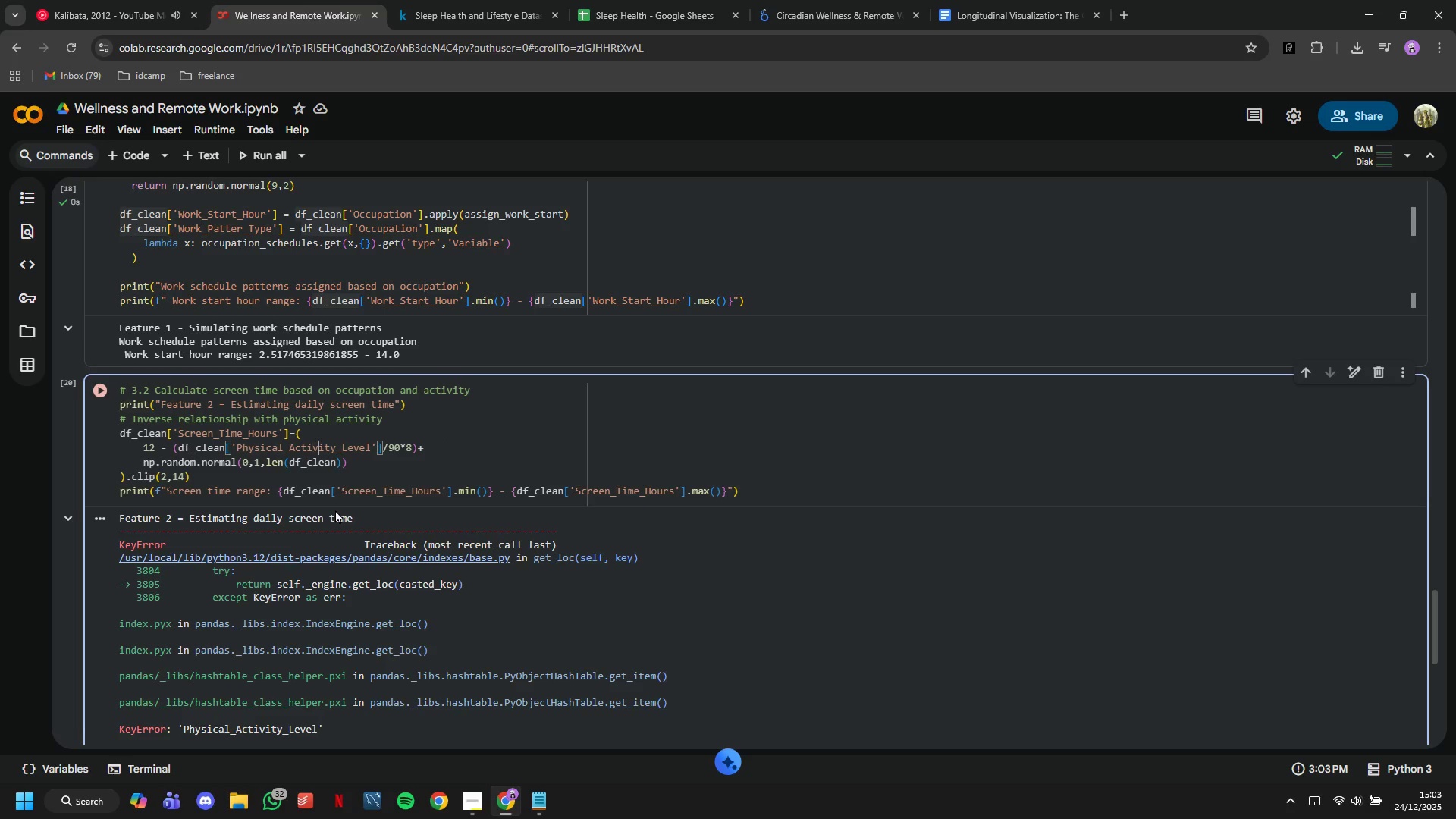 
key(ArrowRight)
 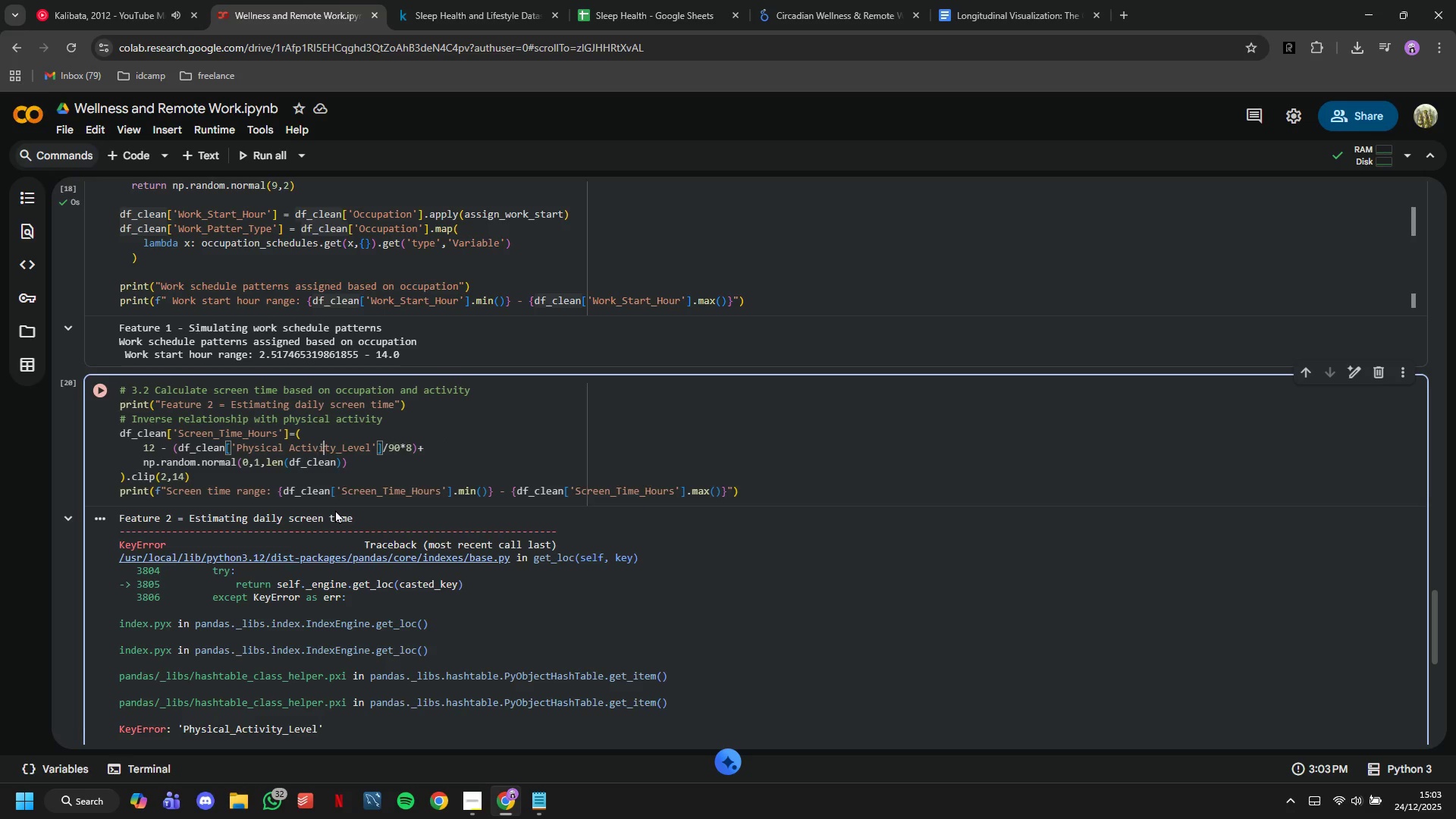 
key(ArrowRight)
 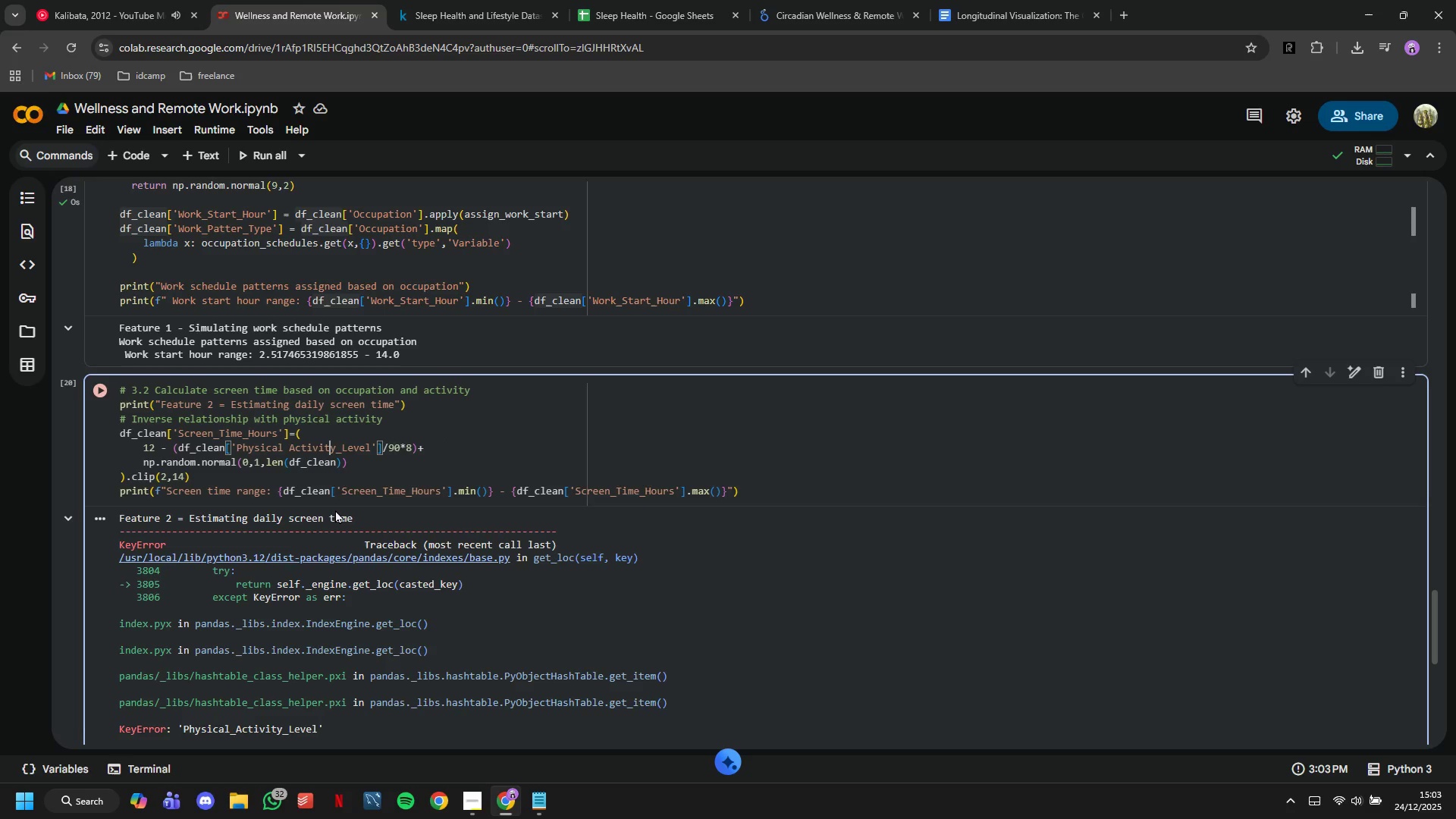 
key(ArrowRight)
 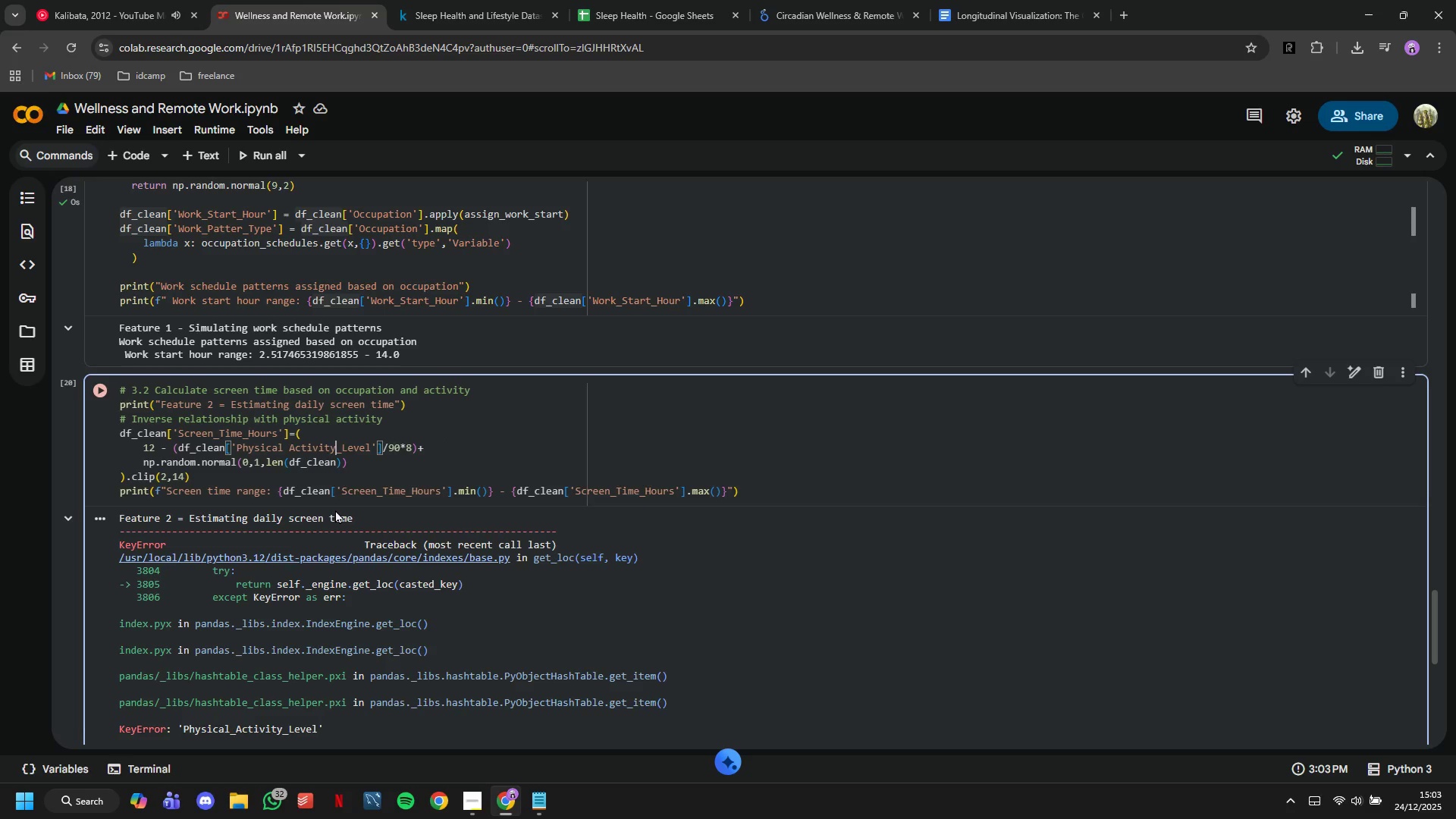 
key(ArrowRight)
 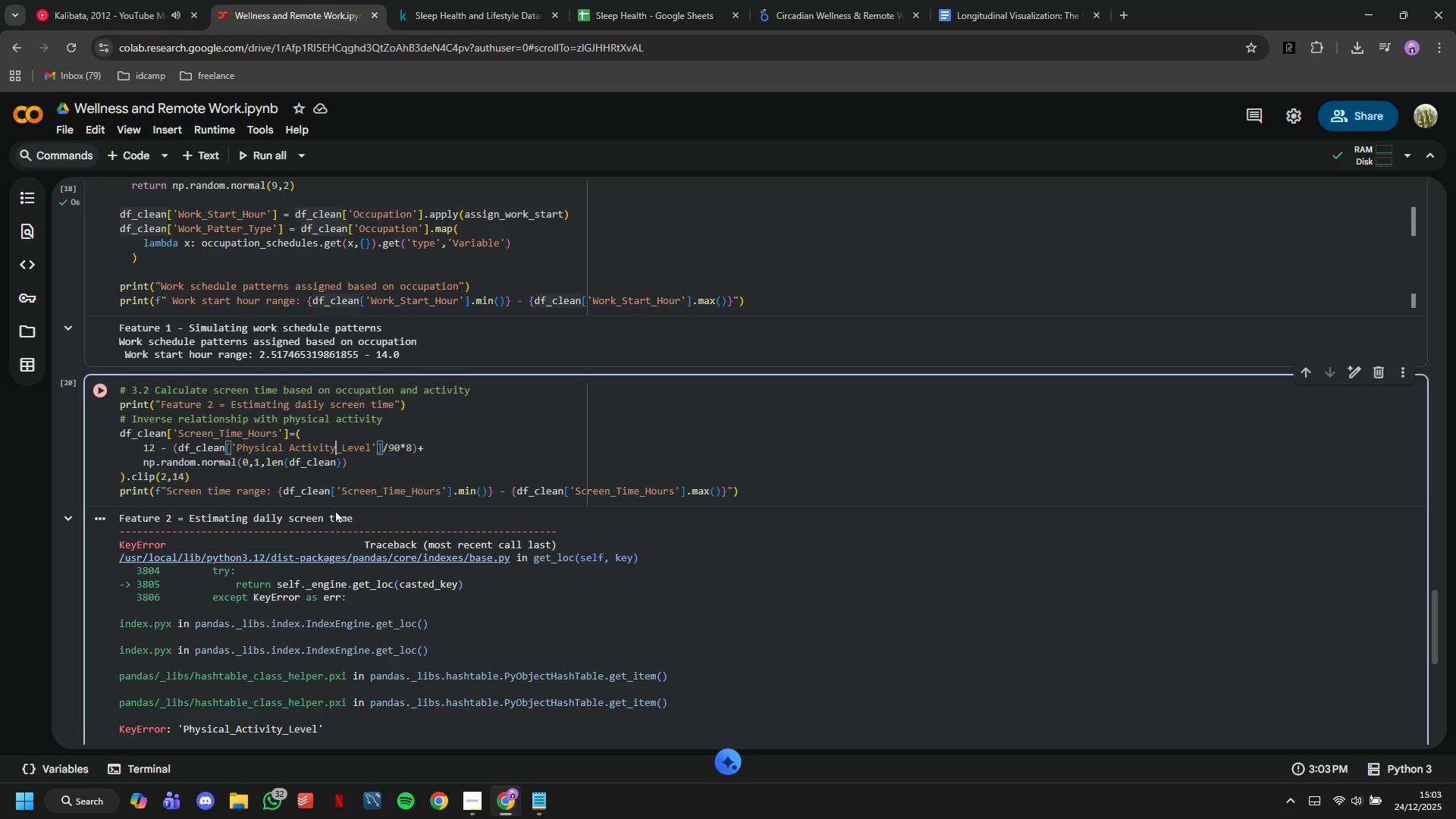 
key(ArrowRight)
 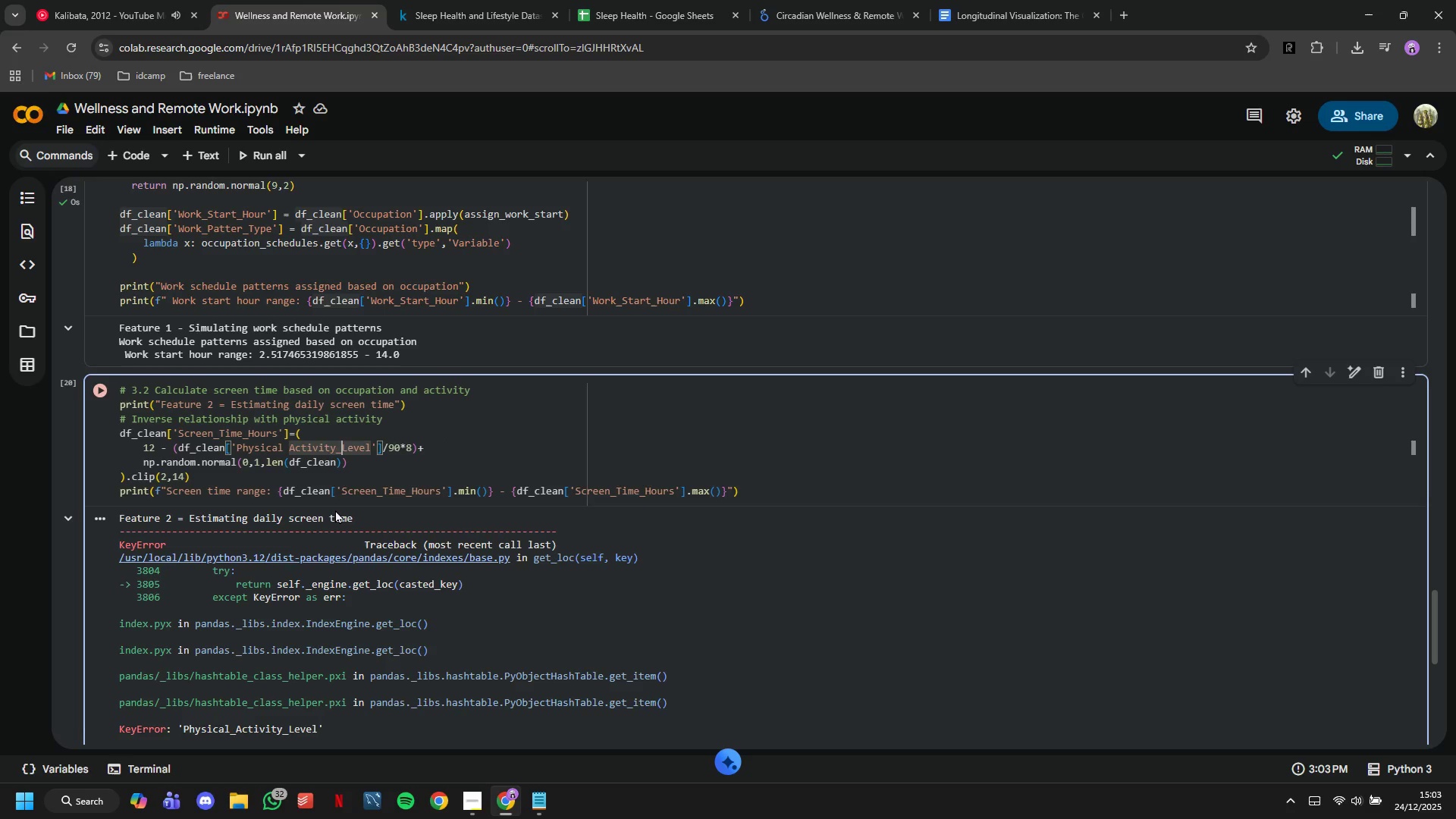 
key(Backspace)
 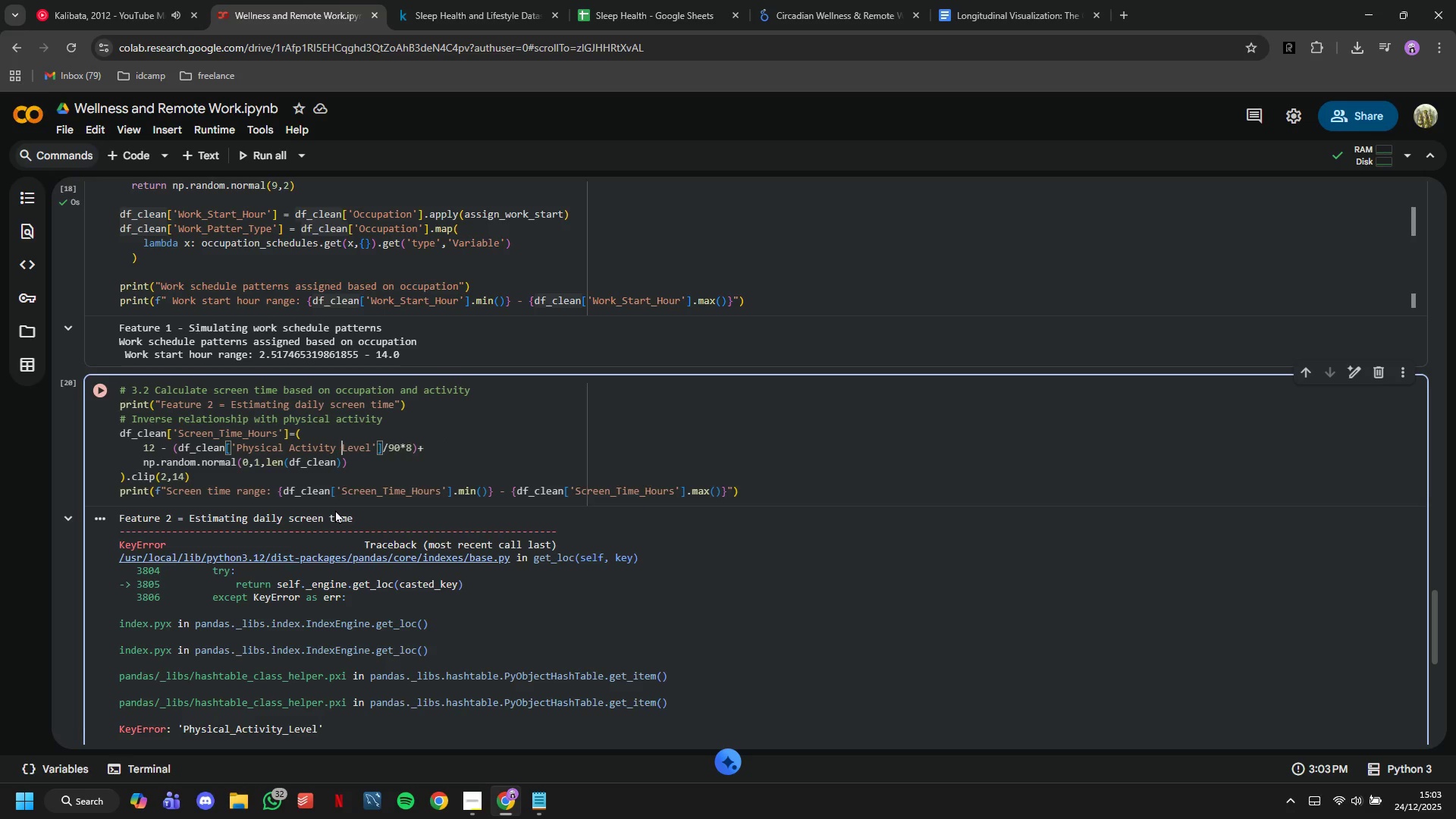 
key(Space)
 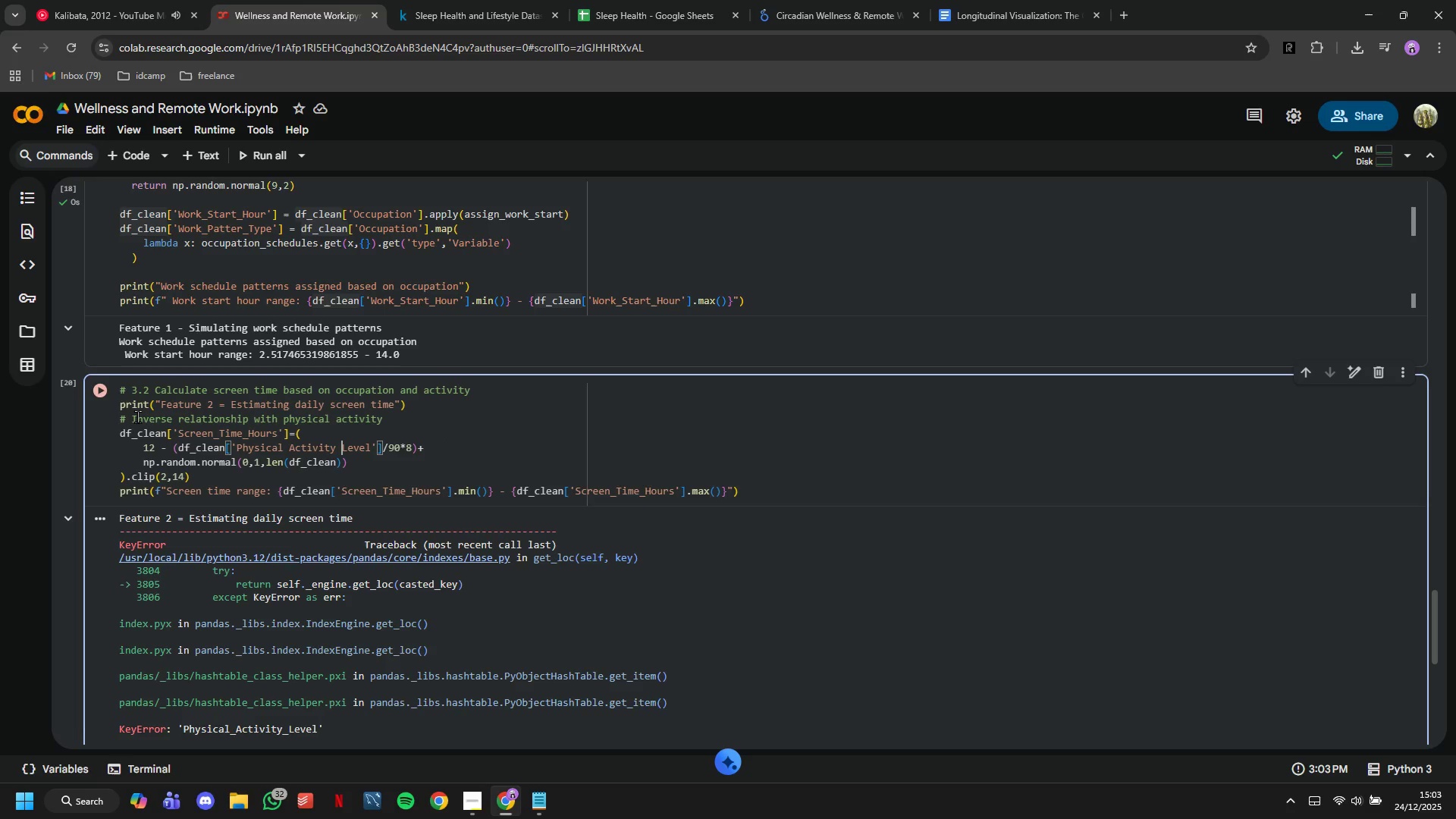 
left_click([101, 397])
 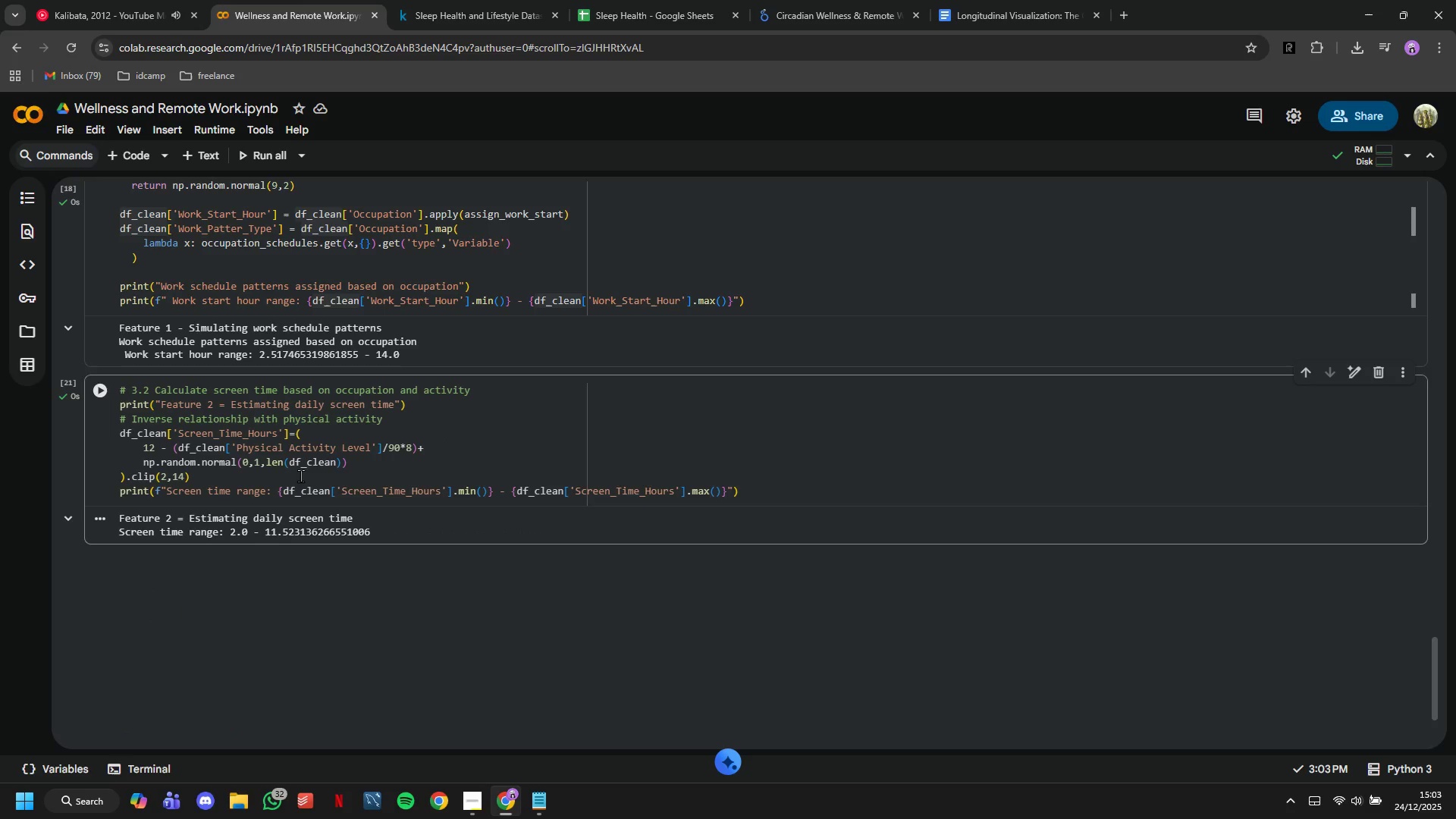 
wait(6.97)
 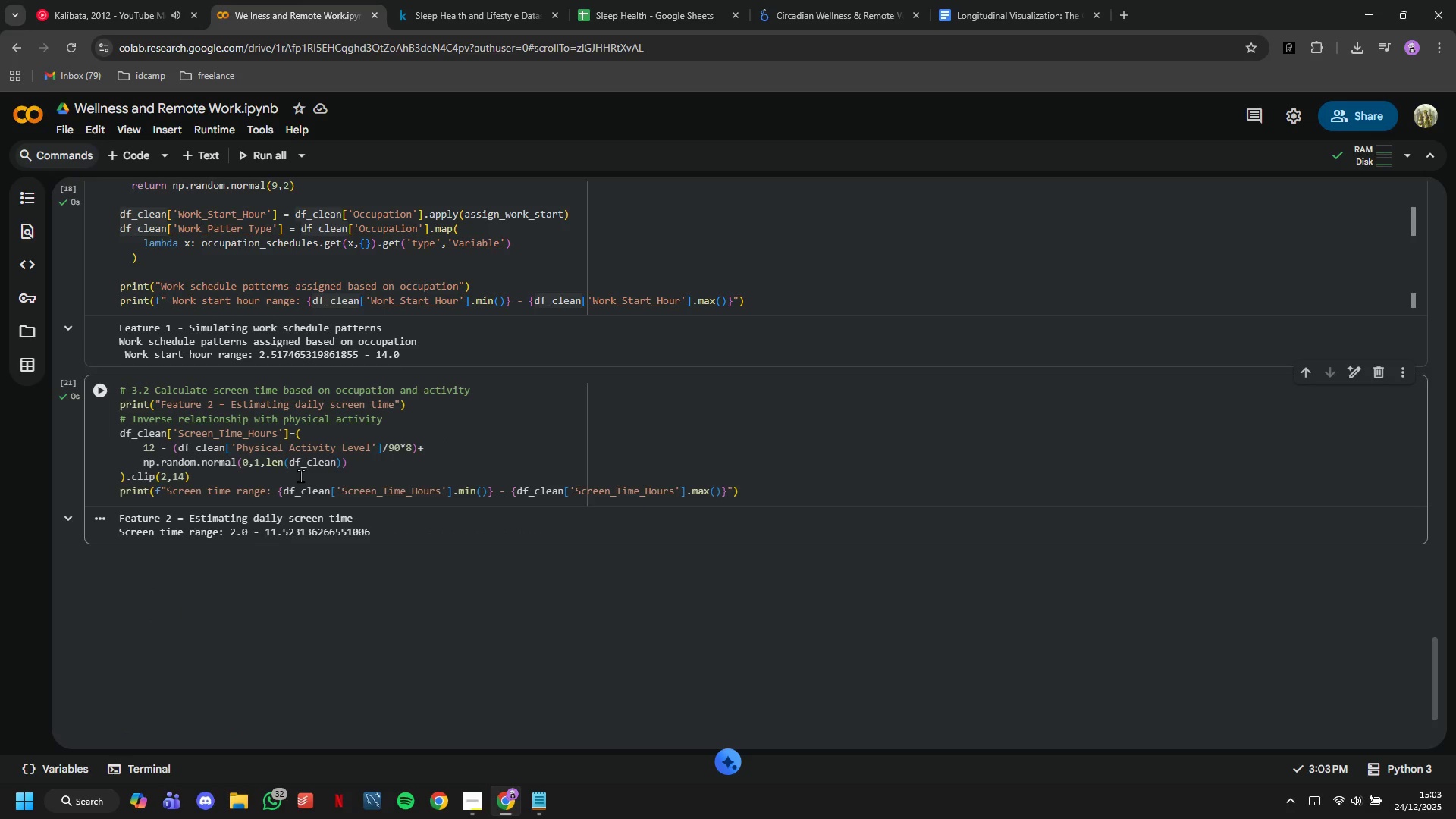 
left_click([469, 810])